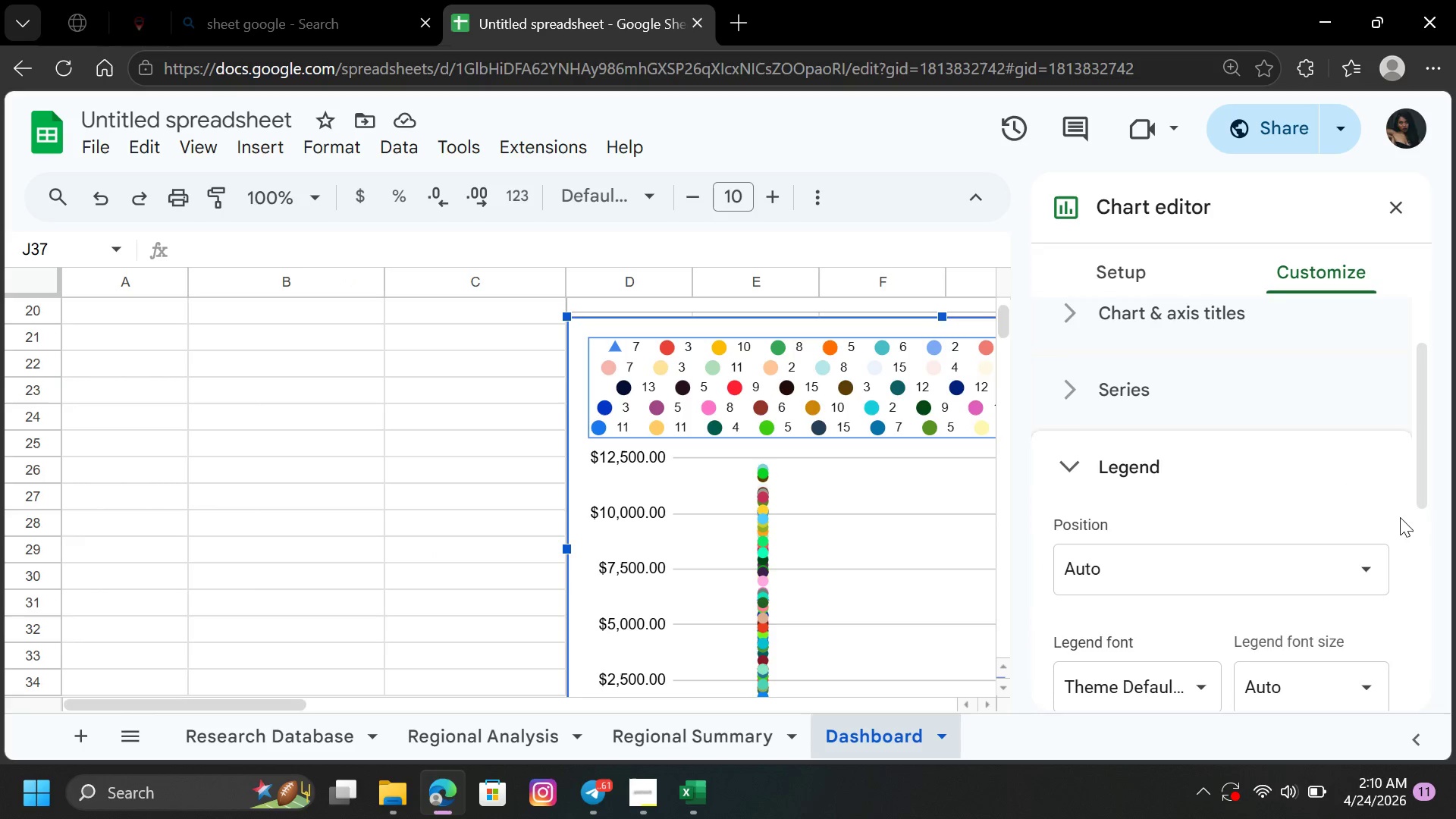 
wait(5.01)
 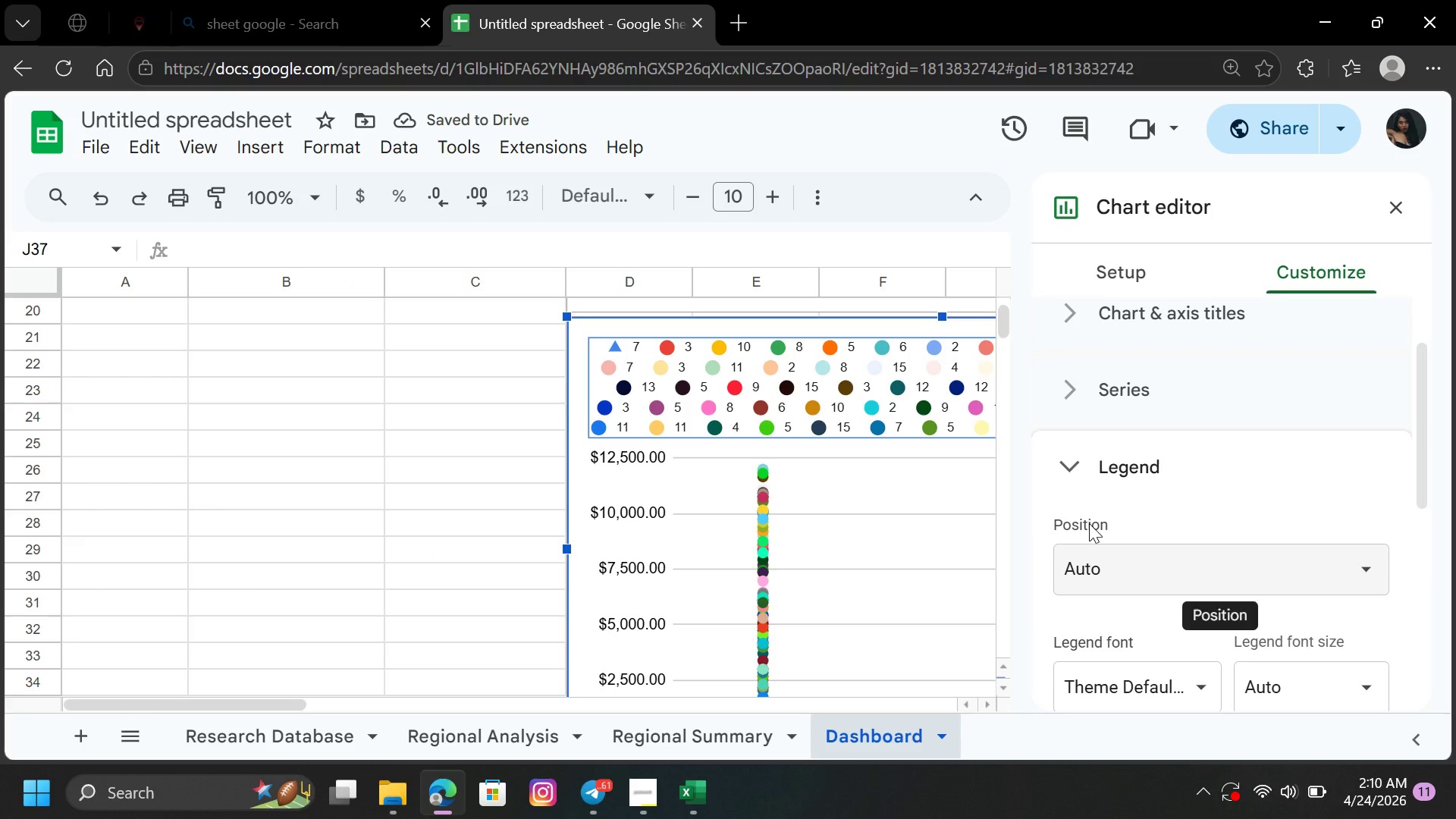 
left_click([1376, 576])
 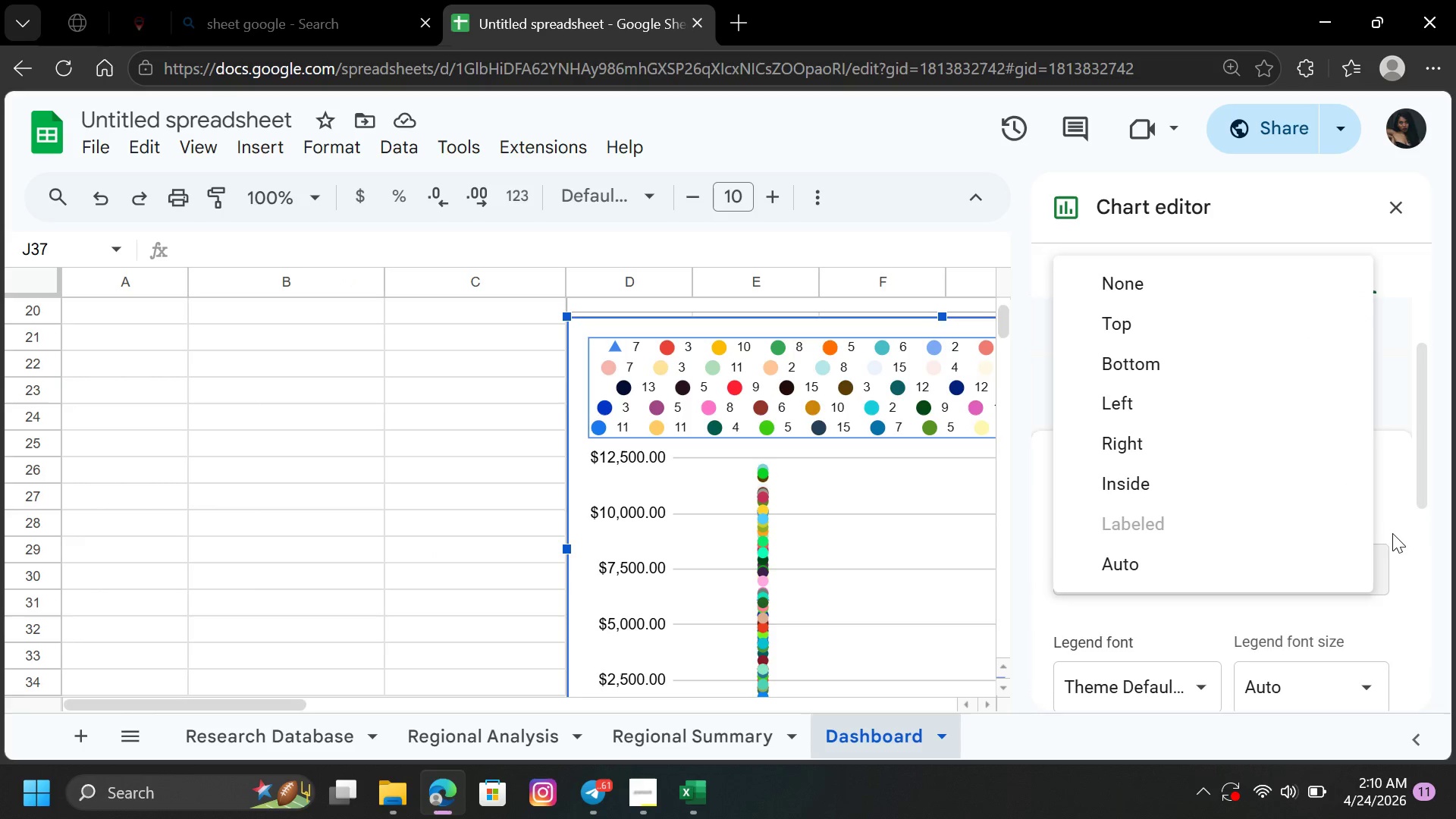 
left_click([1404, 530])
 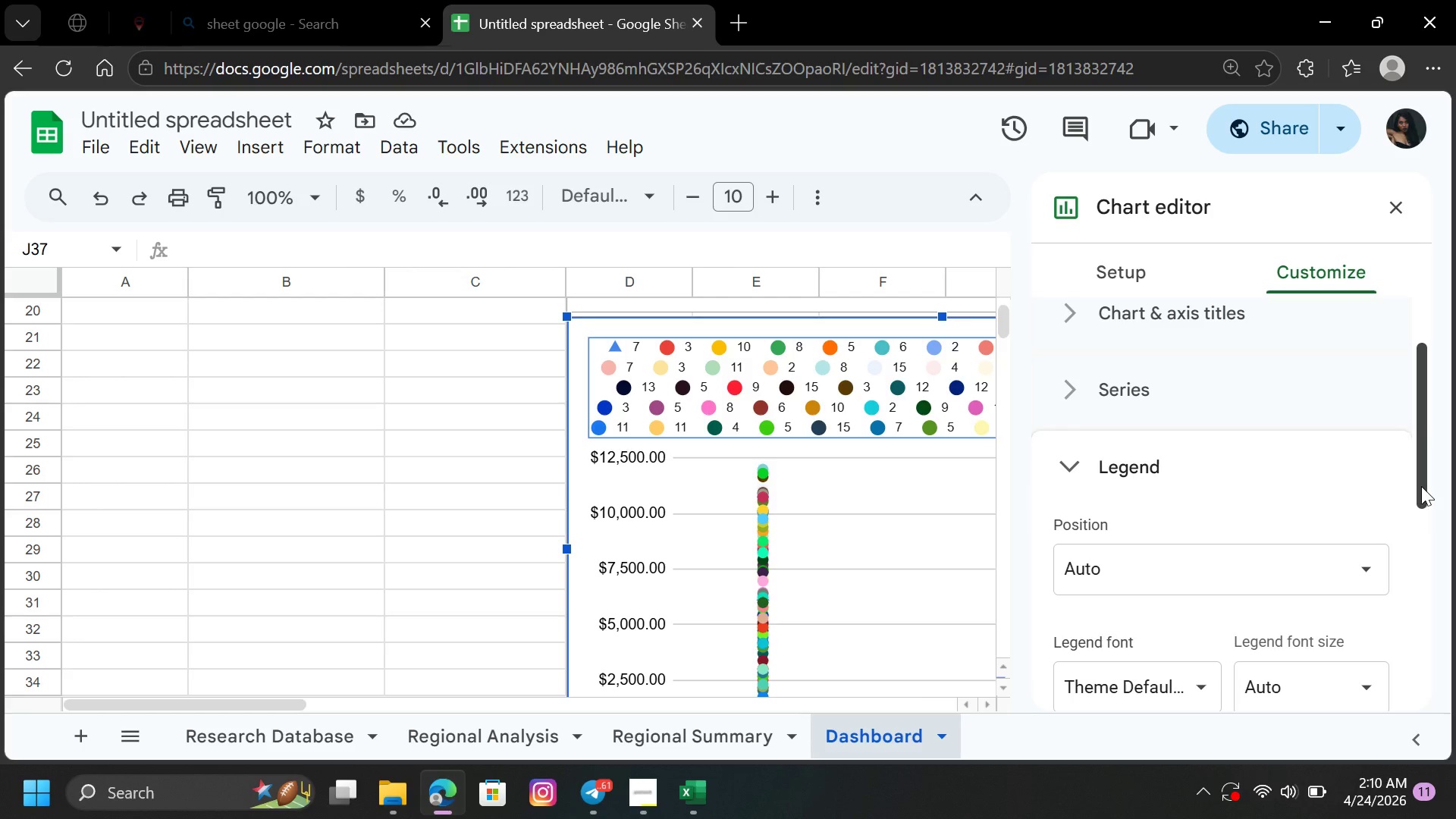 
left_click_drag(start_coordinate=[1427, 486], to_coordinate=[1455, 620])
 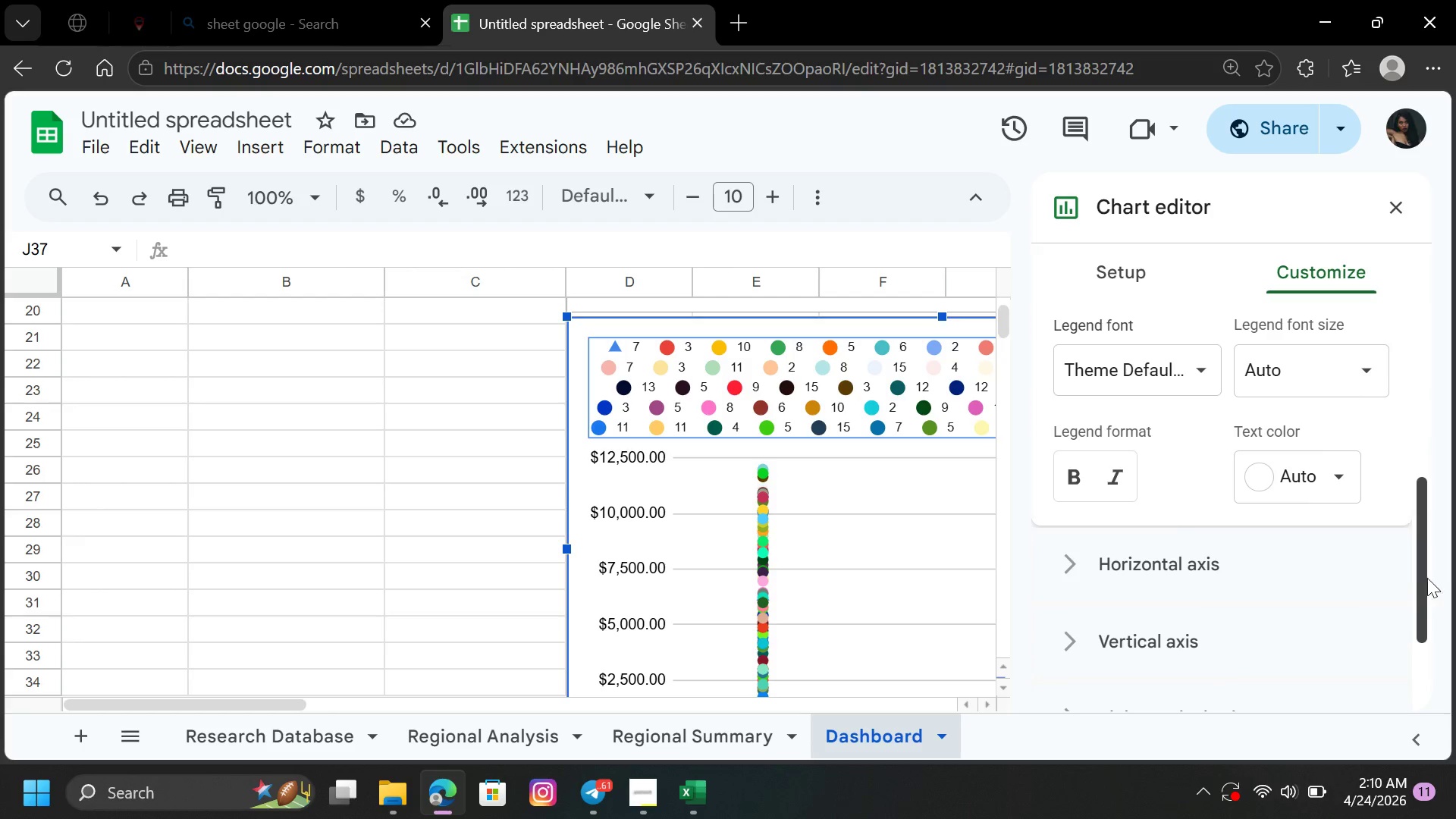 
left_click_drag(start_coordinate=[1423, 578], to_coordinate=[1413, 379])
 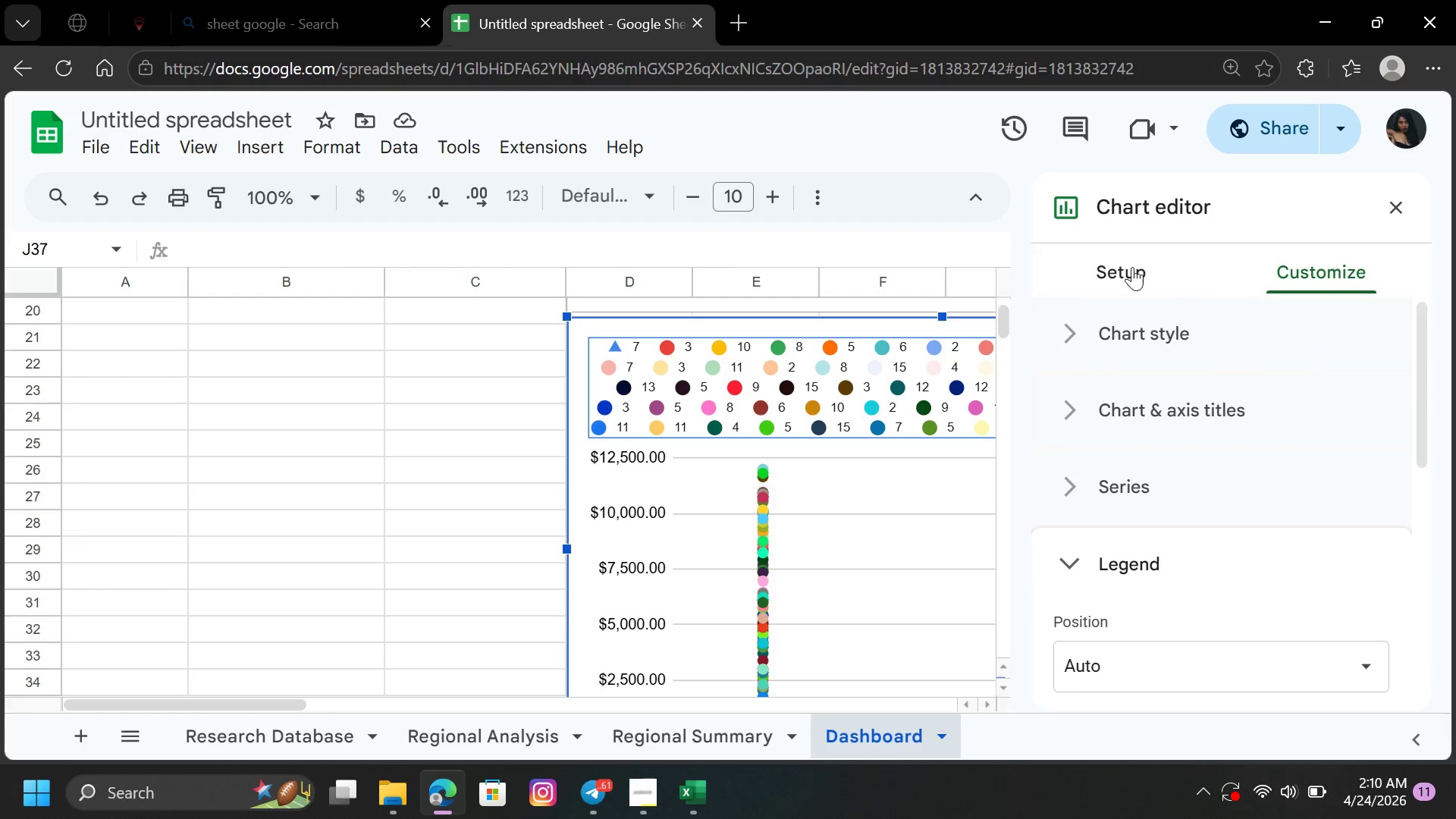 
left_click([1131, 267])
 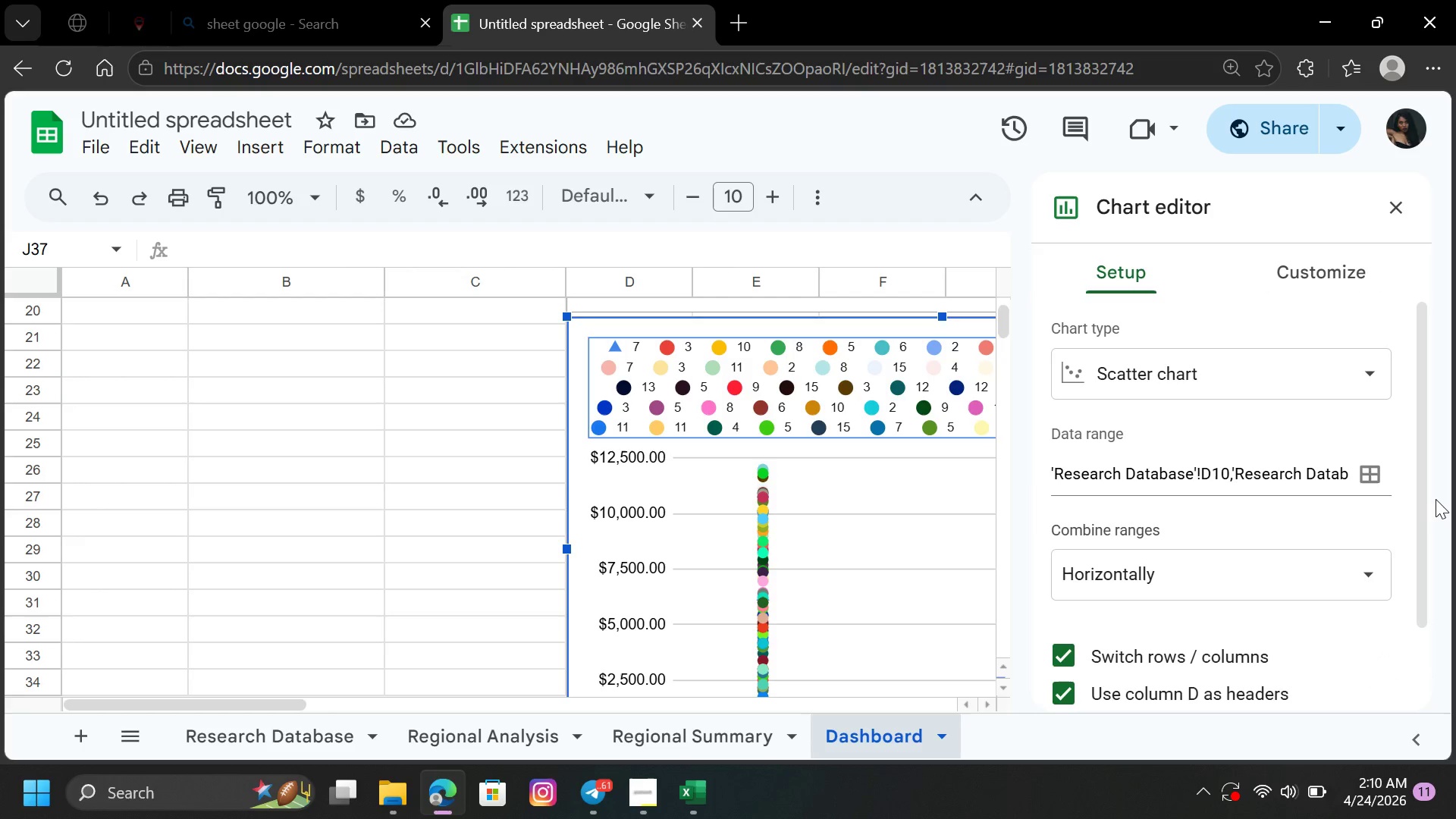 
left_click_drag(start_coordinate=[1430, 499], to_coordinate=[1427, 587])
 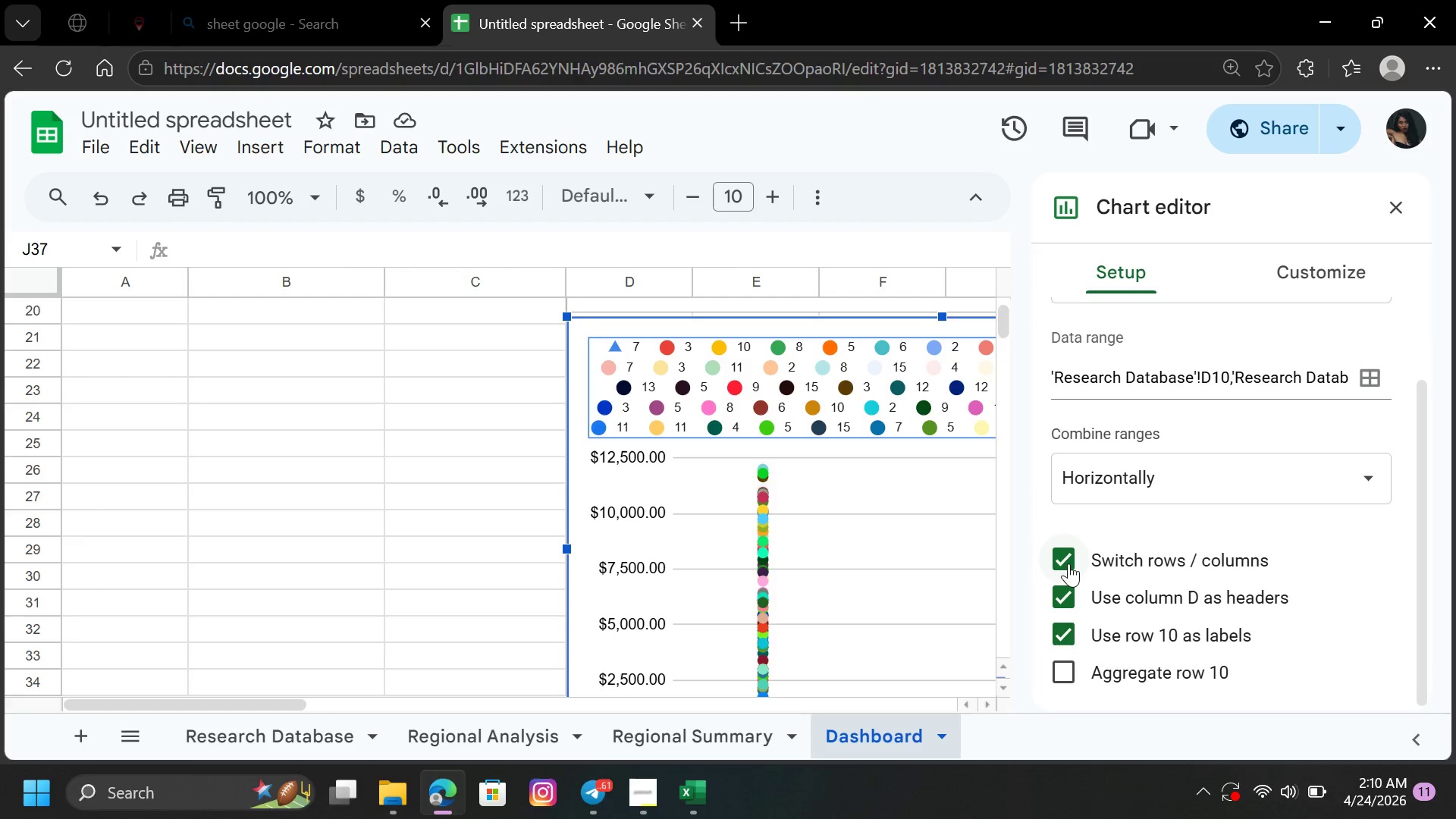 
left_click([1069, 557])
 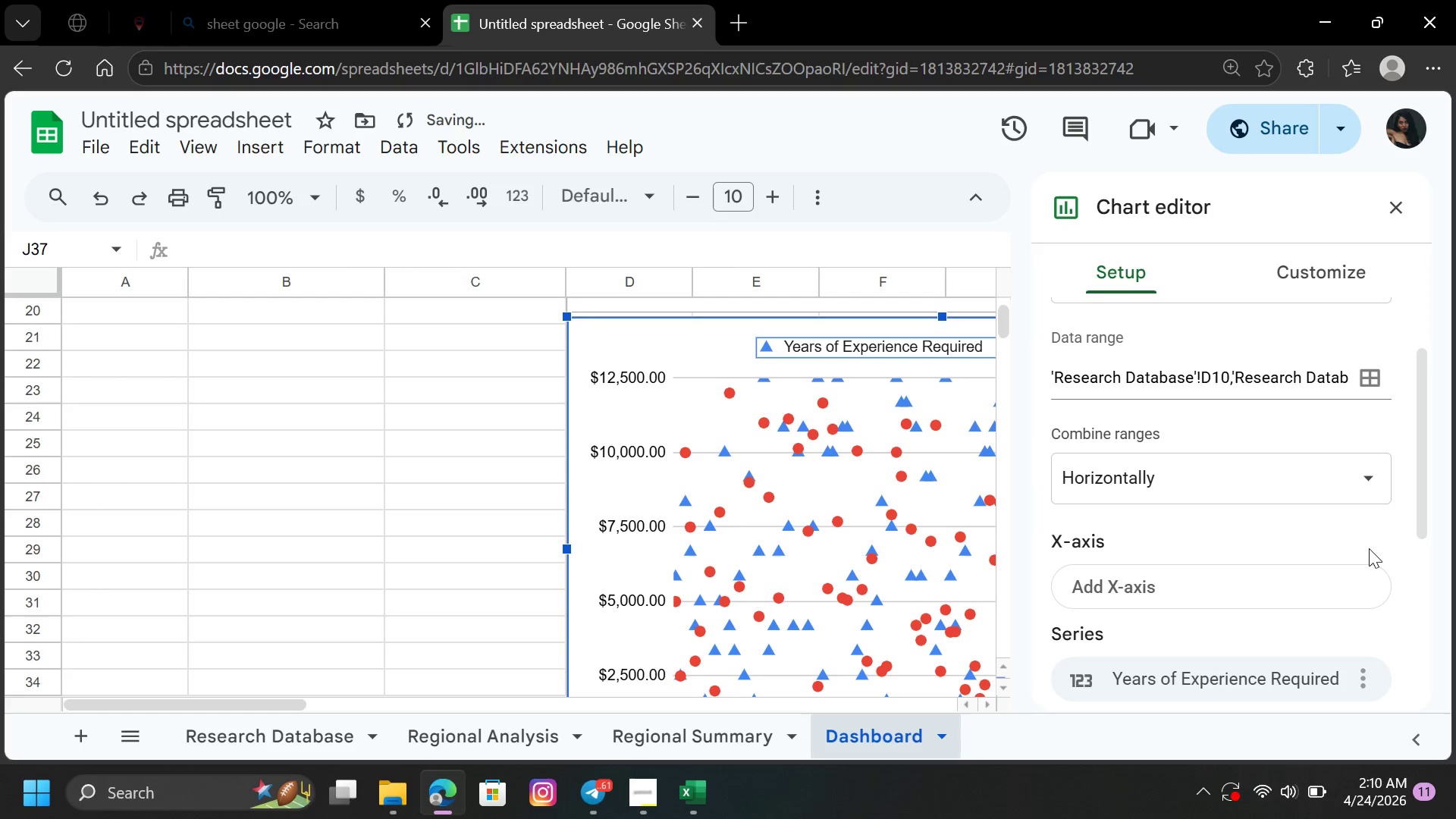 
left_click_drag(start_coordinate=[1416, 507], to_coordinate=[1455, 638])
 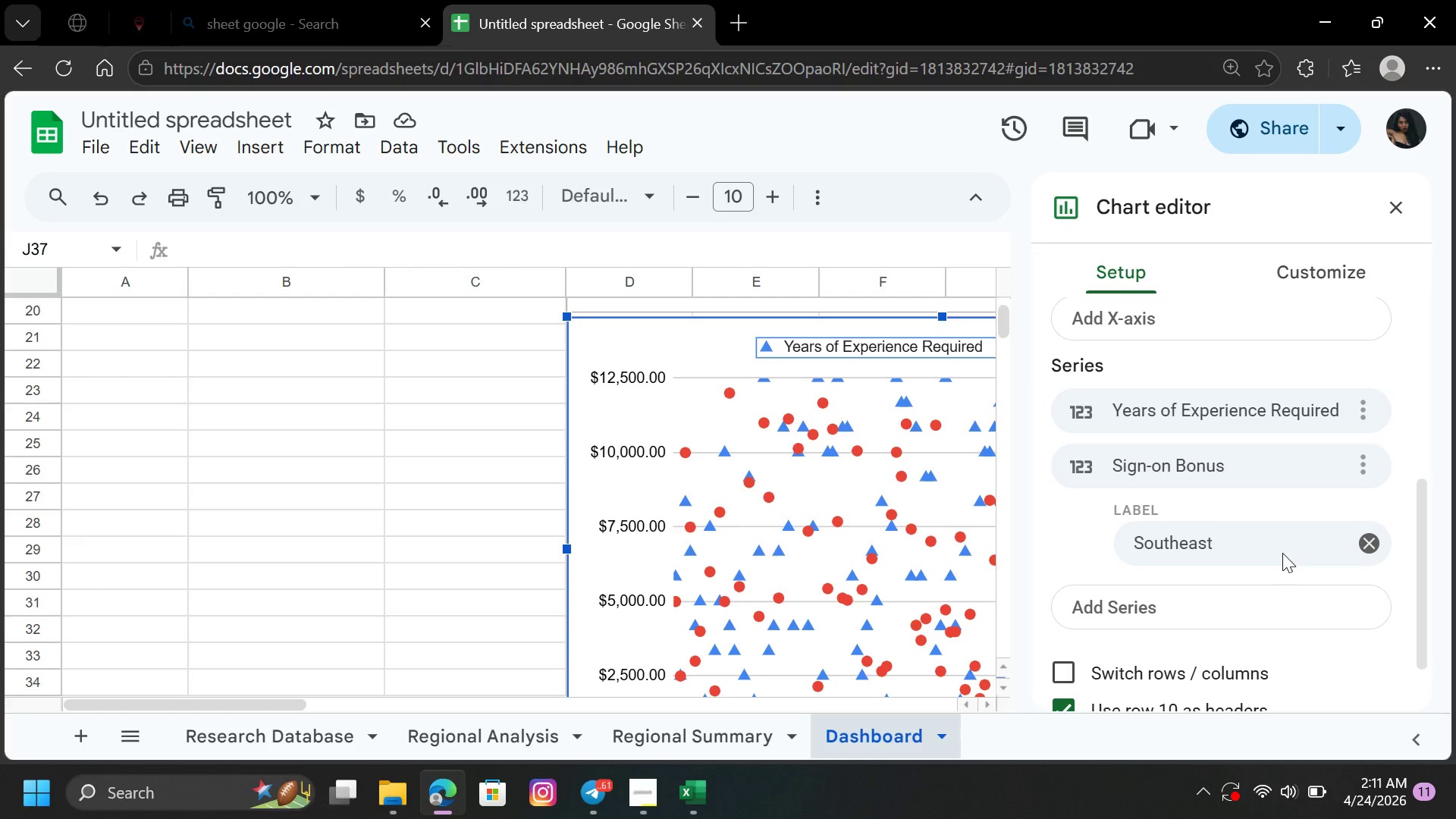 
left_click([1361, 466])
 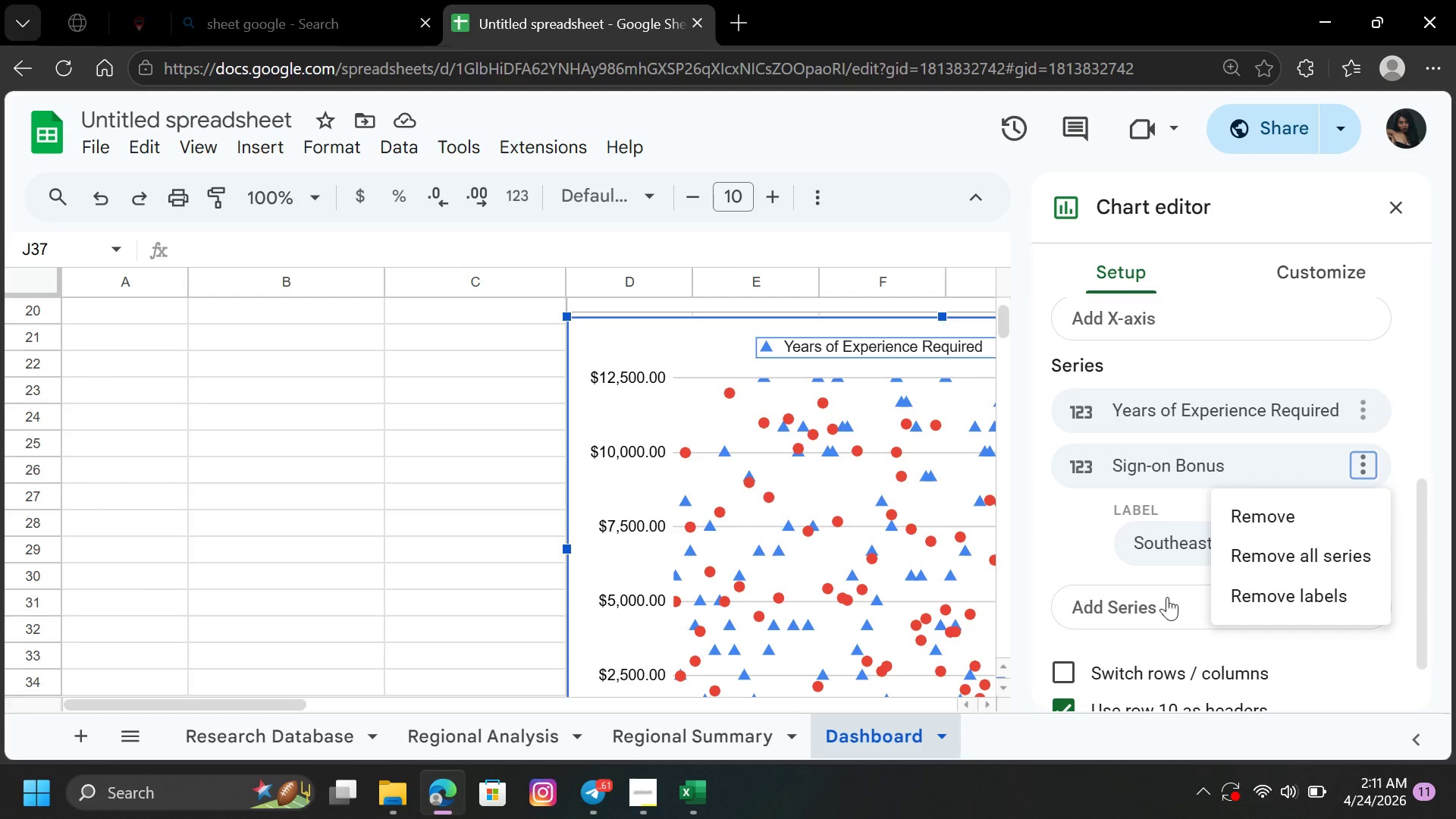 
left_click([1099, 551])
 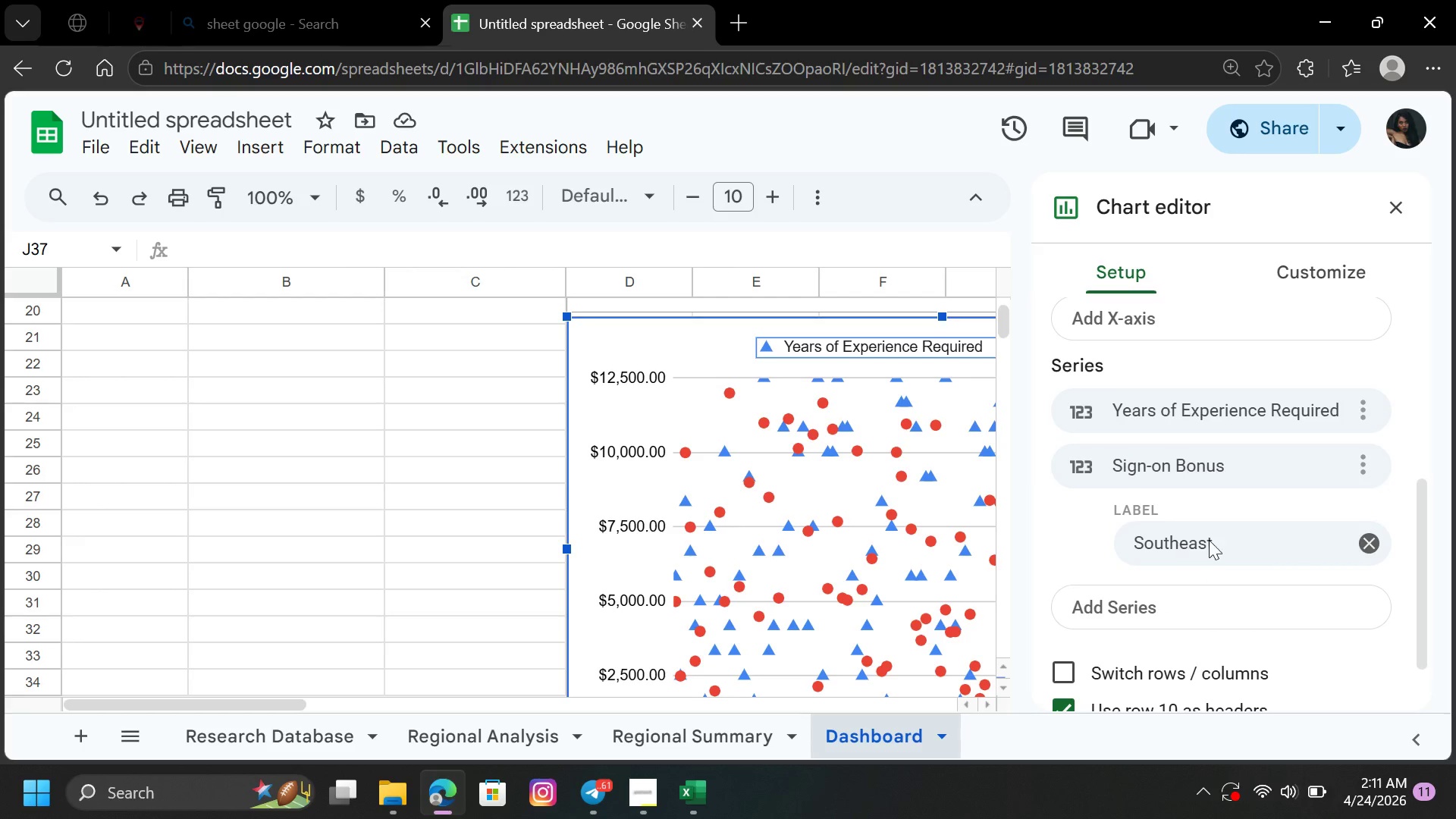 
left_click([1222, 541])
 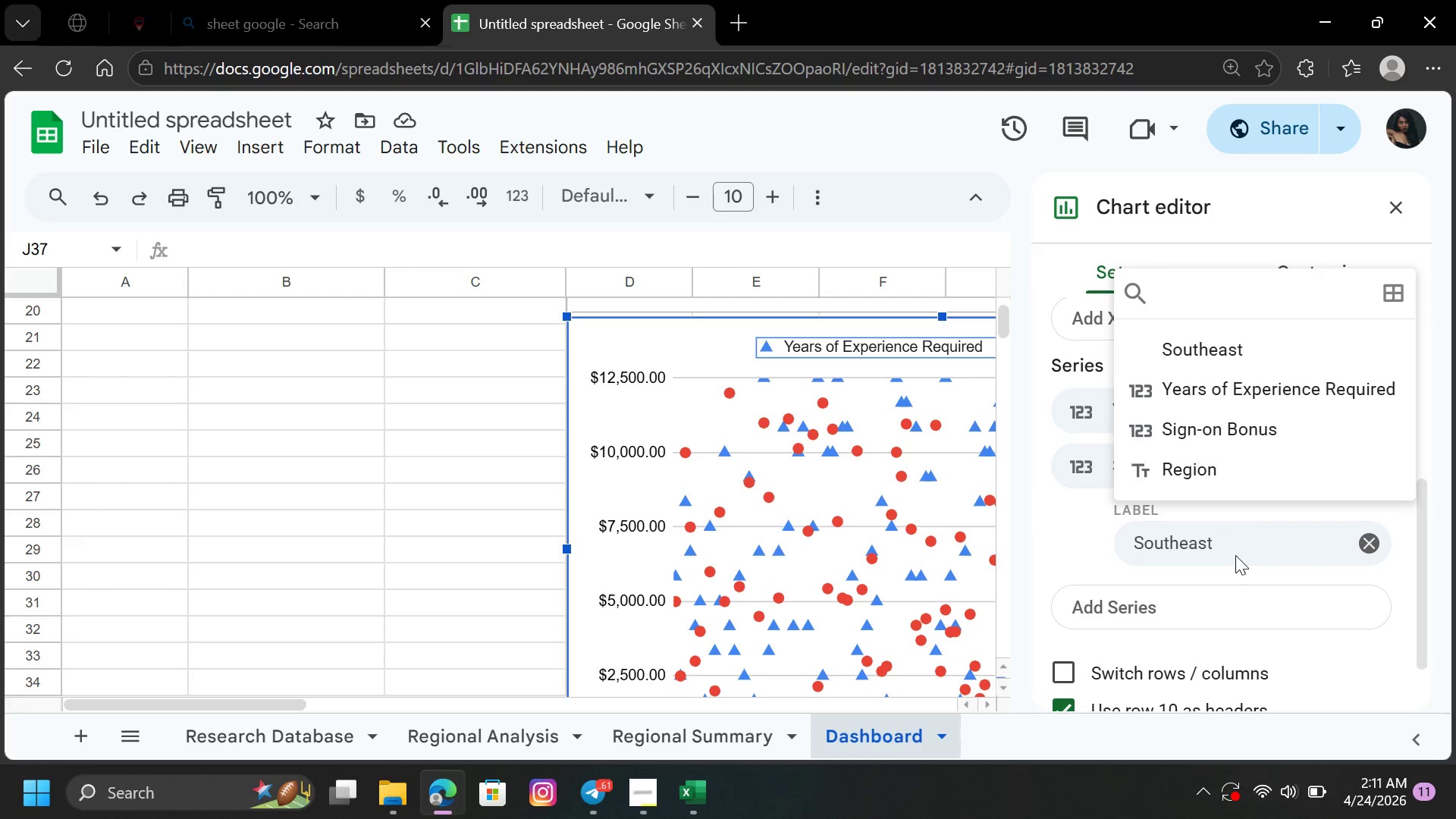 
double_click([1233, 546])
 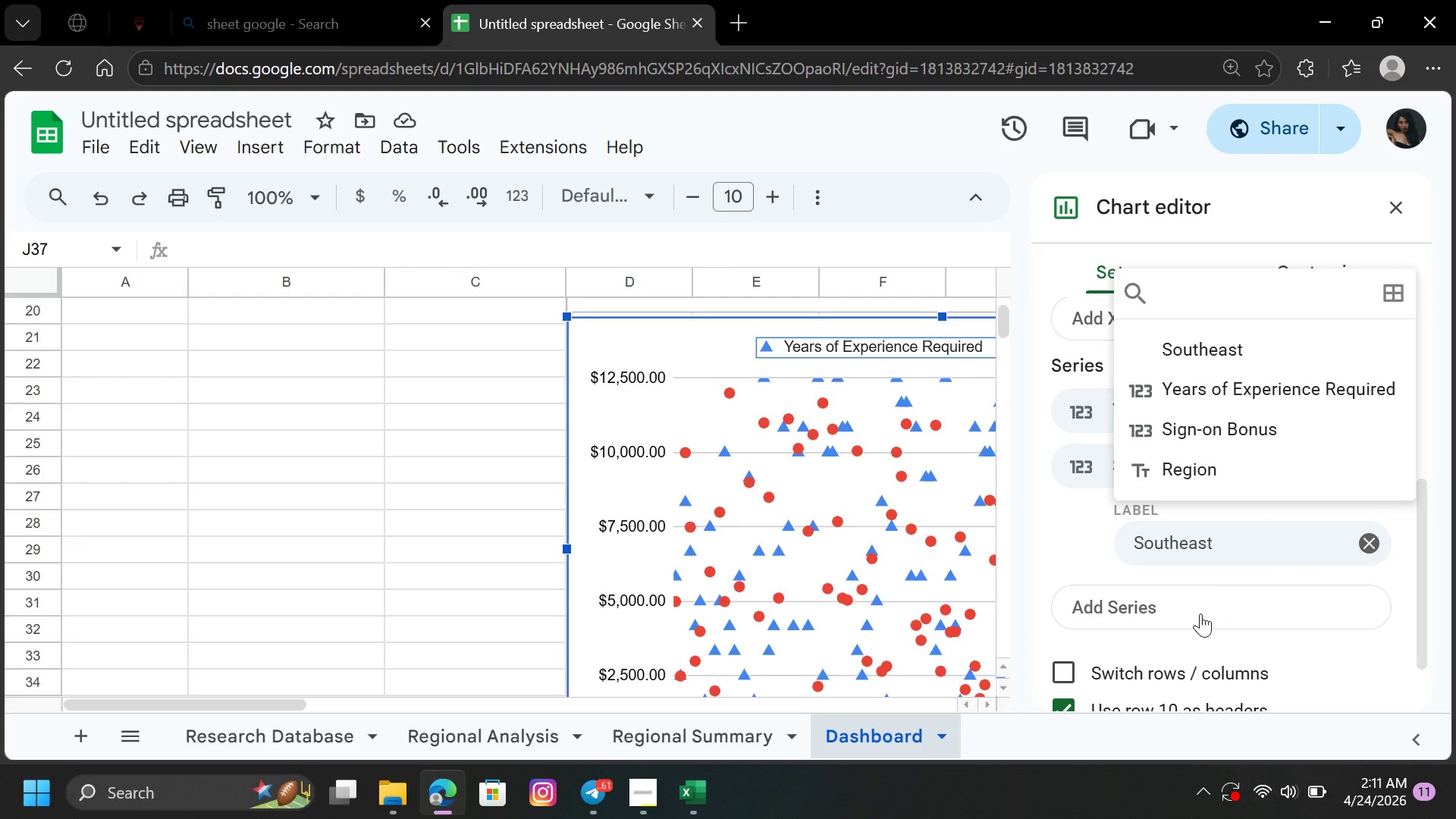 
left_click([1175, 601])
 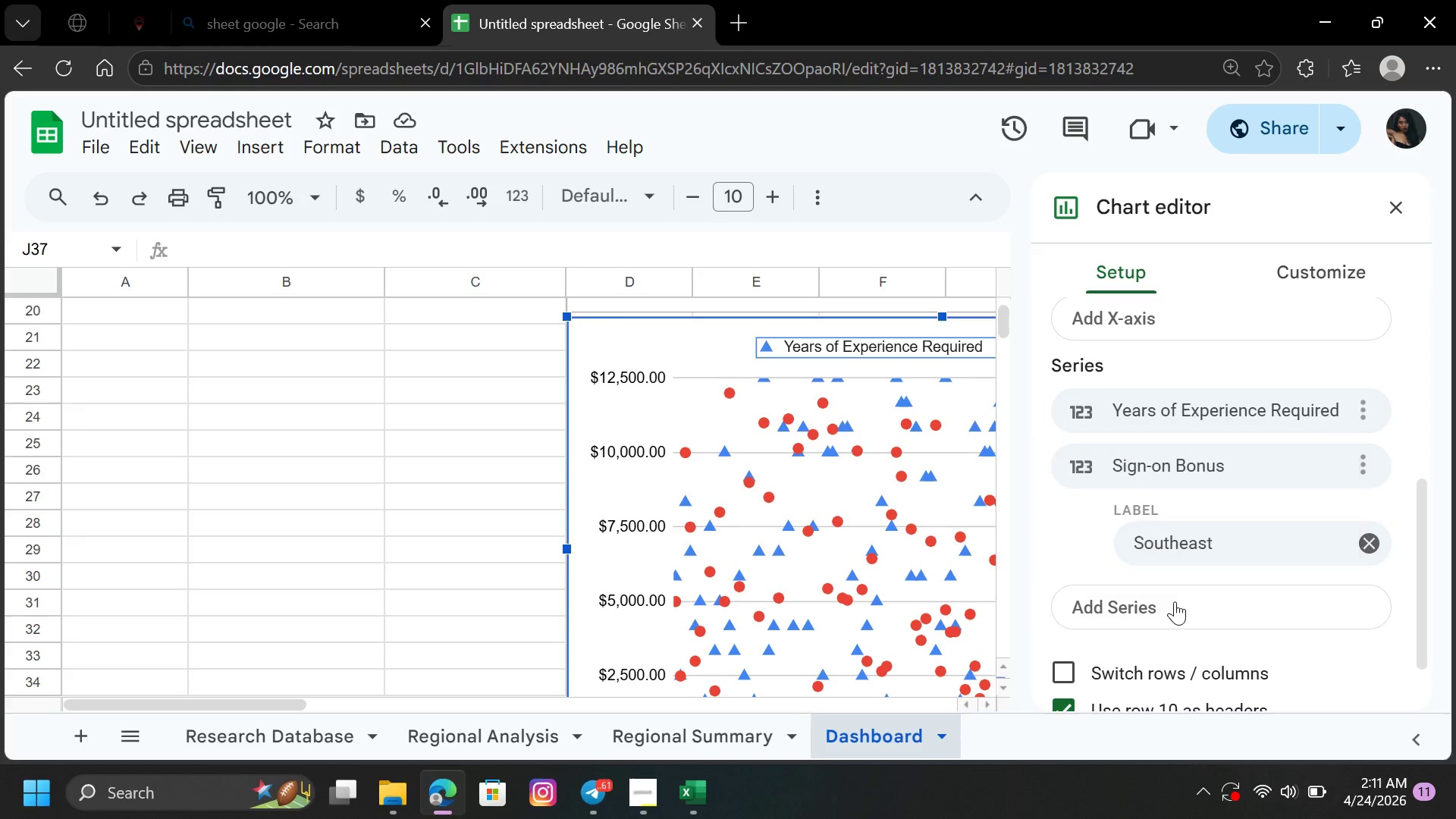 
double_click([1175, 601])
 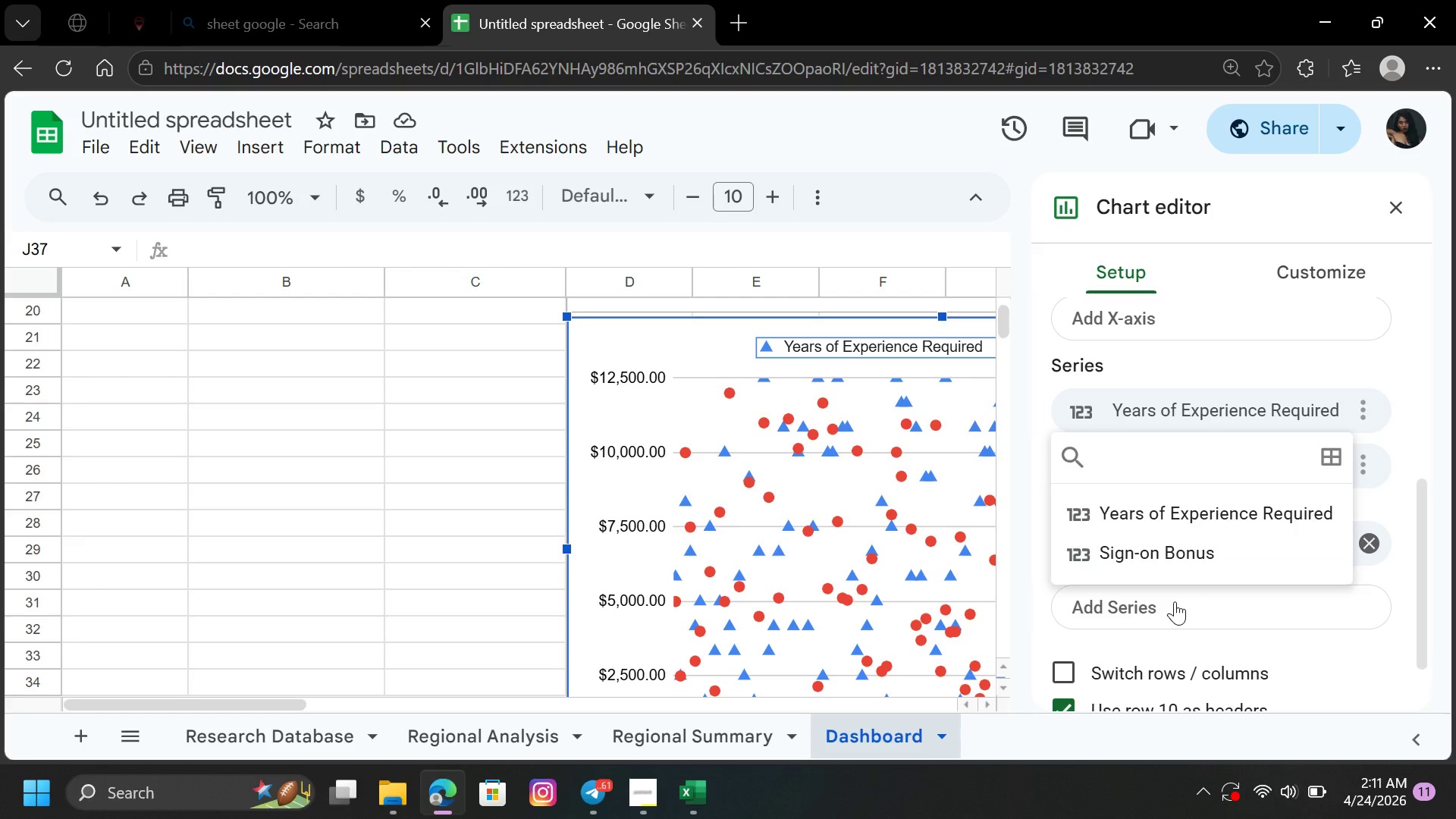 
double_click([1175, 601])
 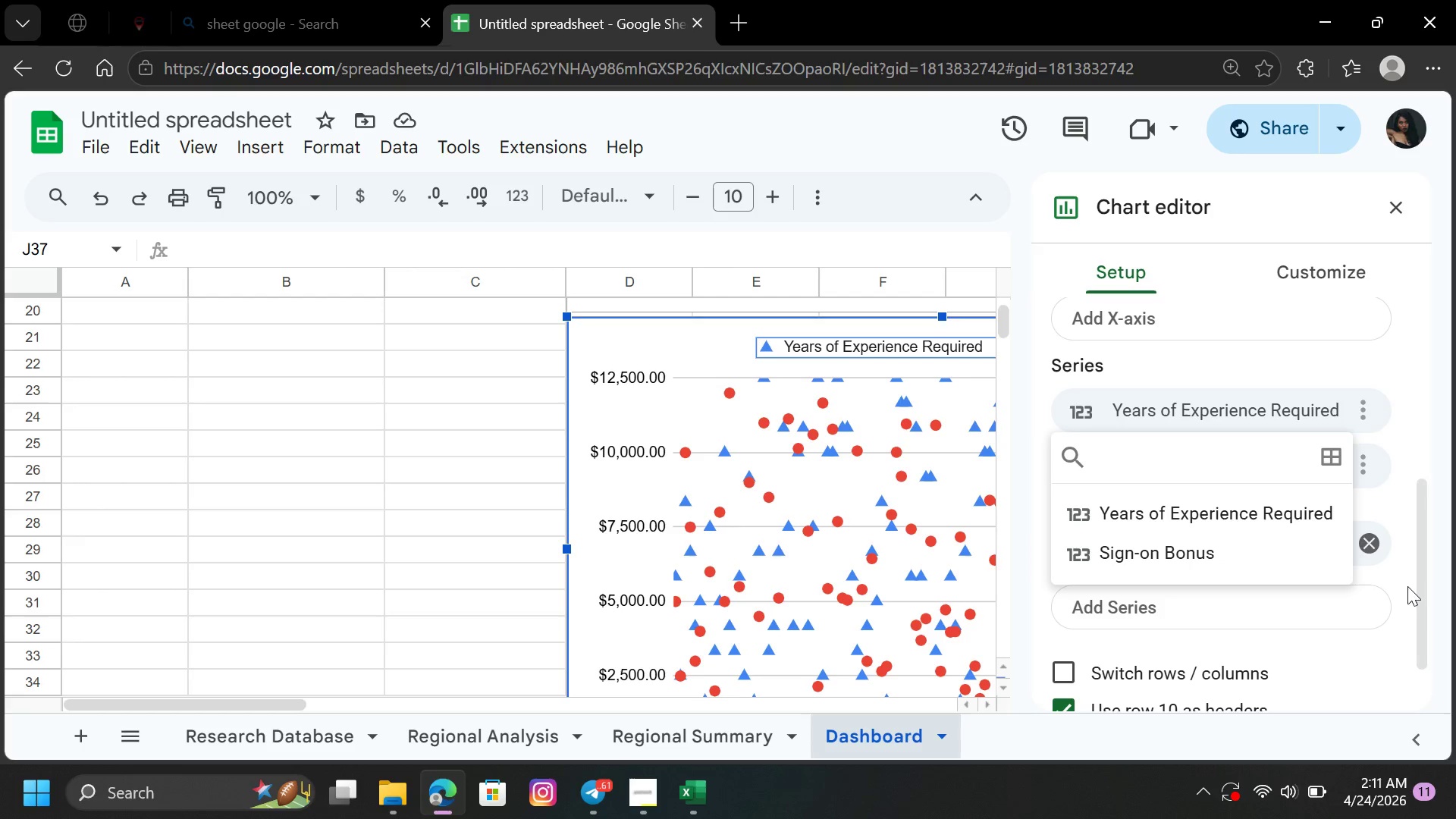 
left_click_drag(start_coordinate=[1426, 587], to_coordinate=[1424, 750])
 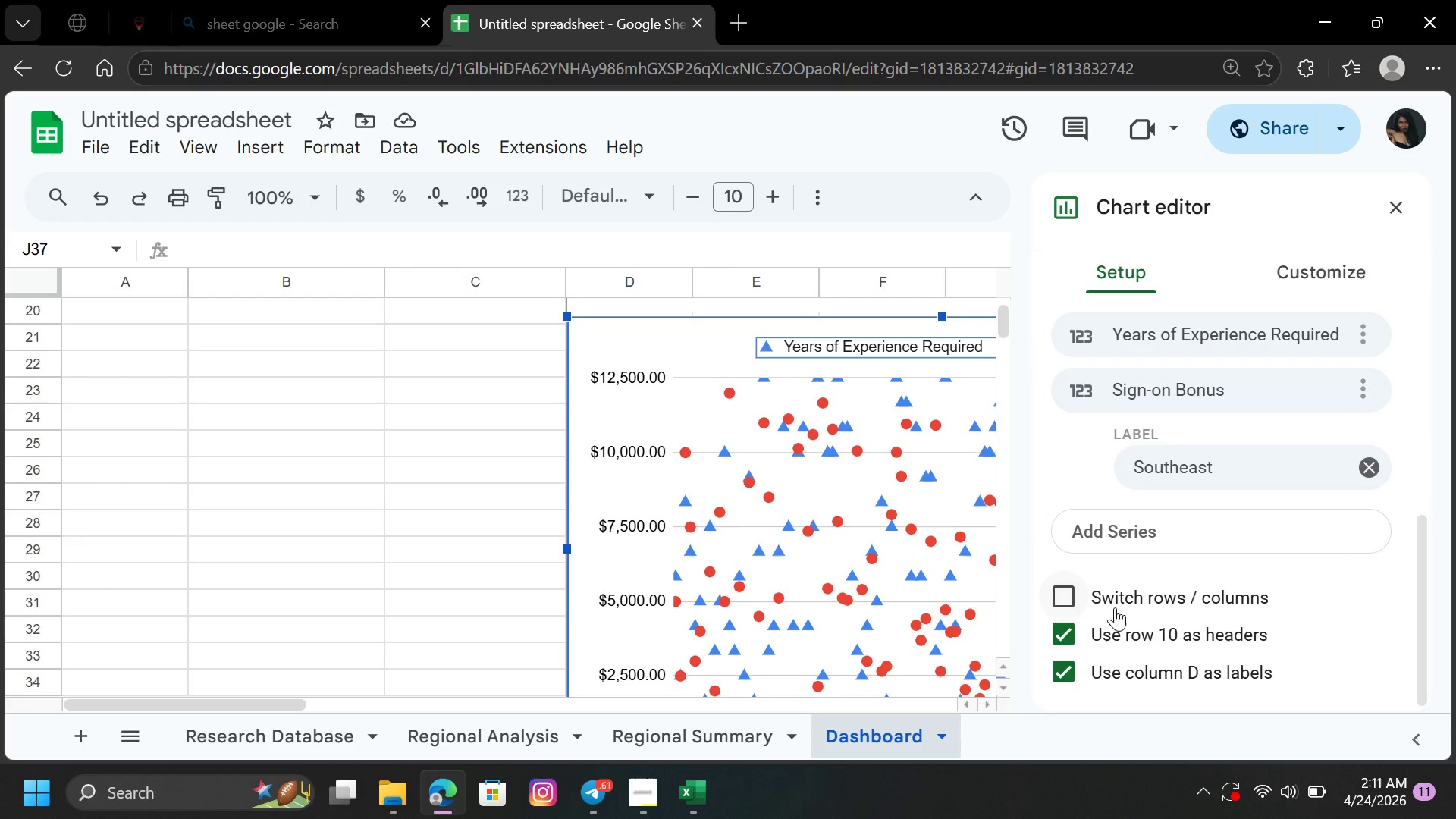 
left_click([1115, 604])
 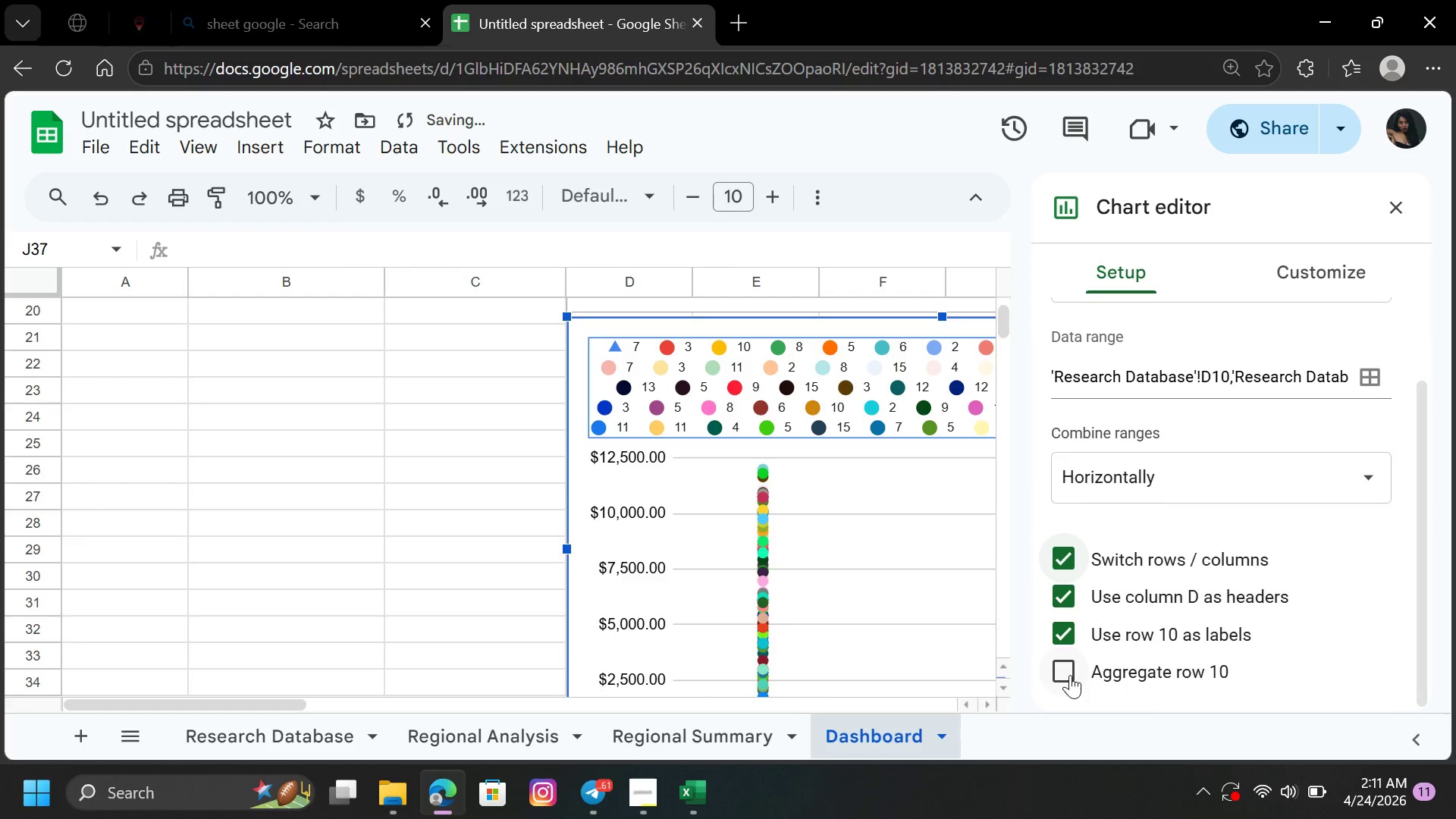 
left_click([1068, 676])
 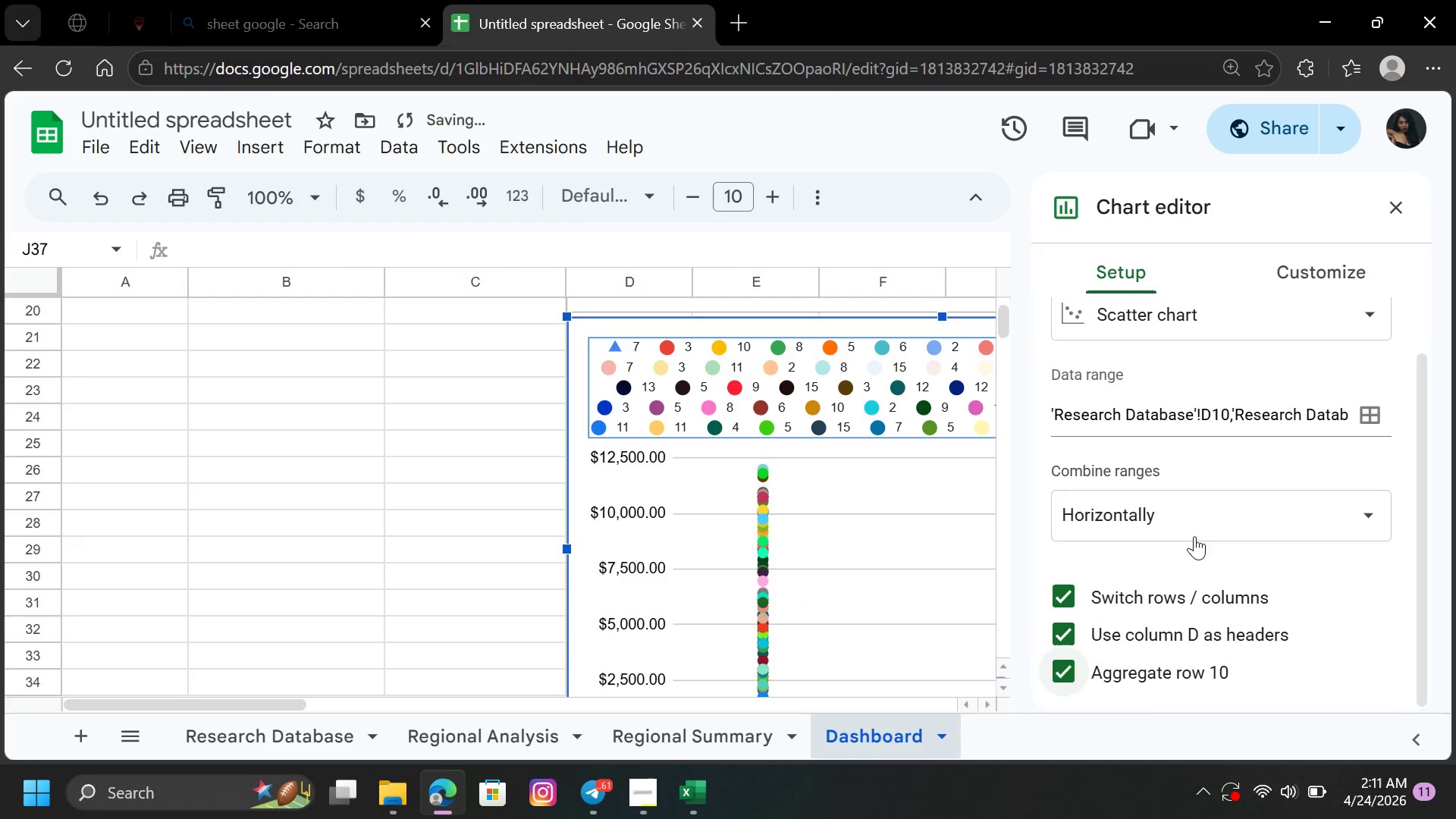 
left_click([1219, 506])
 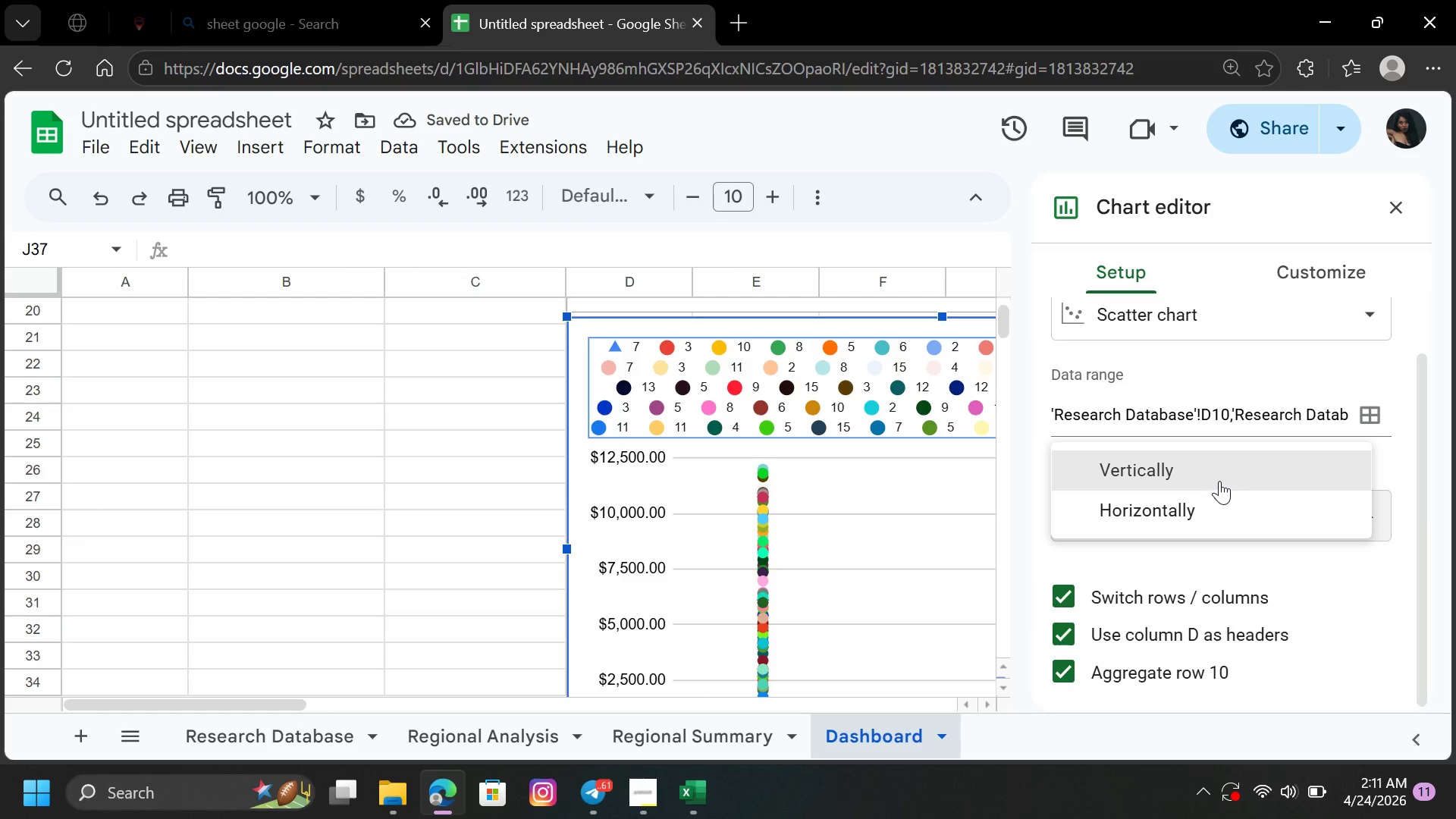 
left_click([1219, 480])
 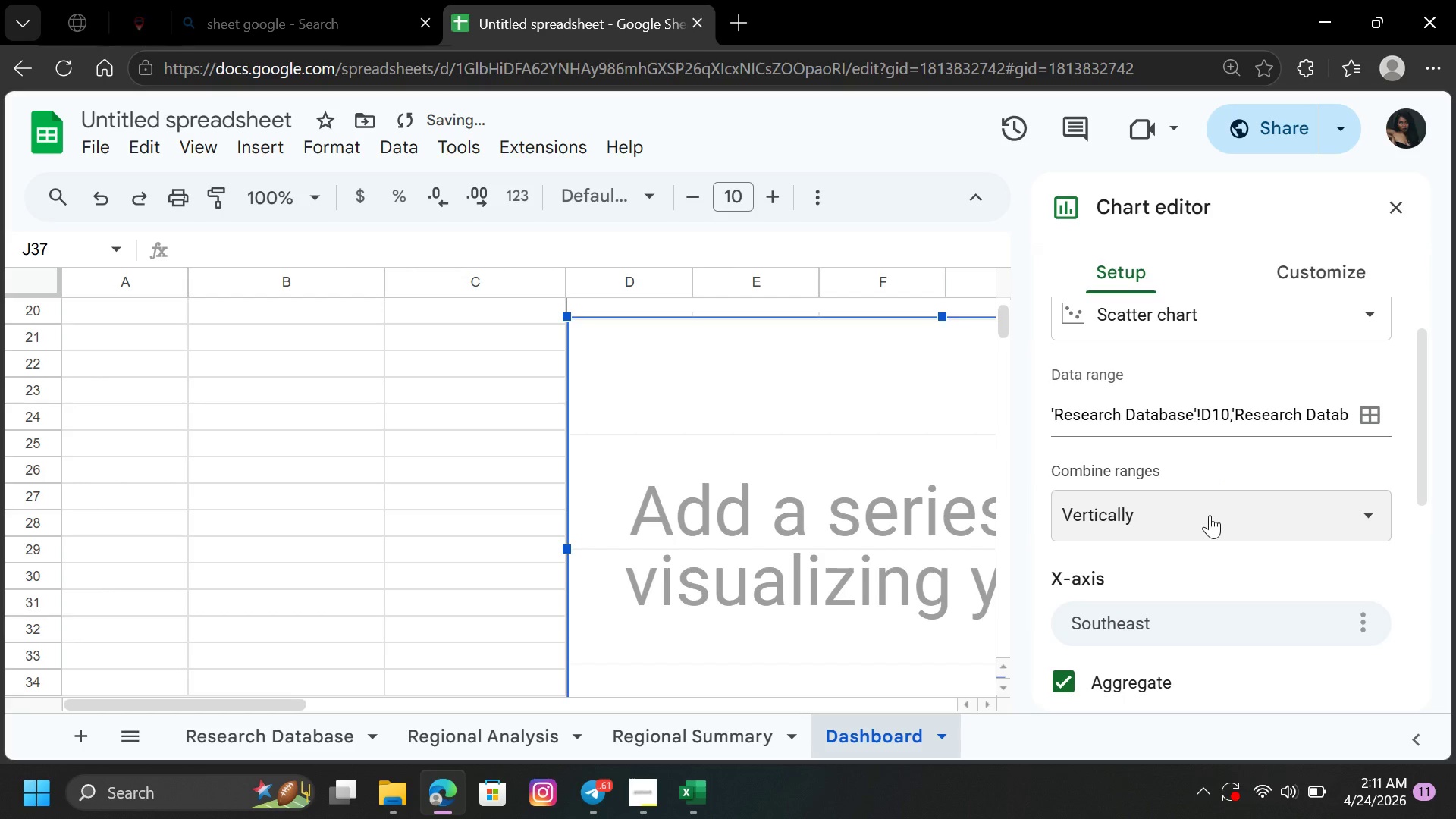 
left_click([1208, 525])
 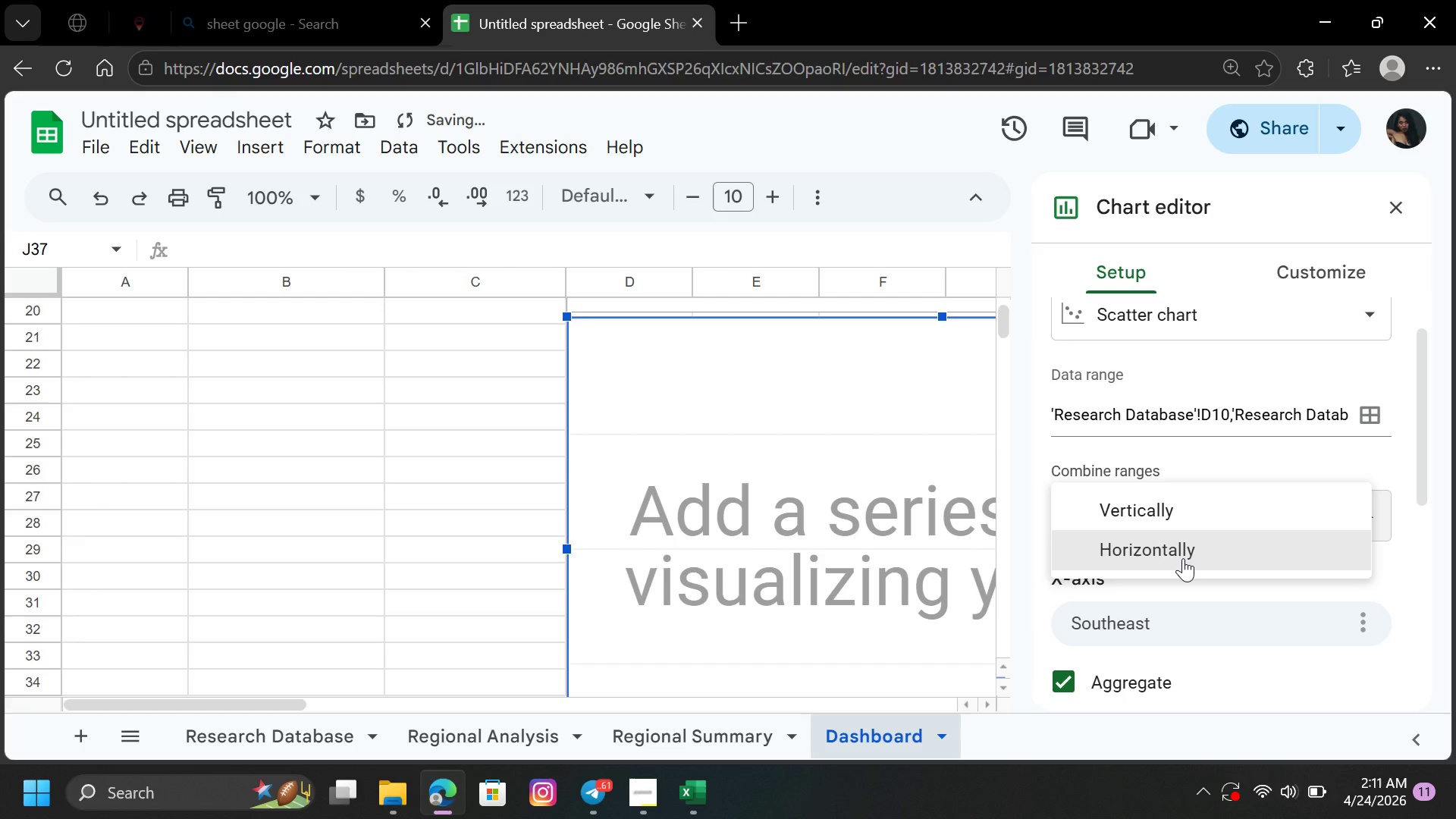 
left_click([1183, 558])
 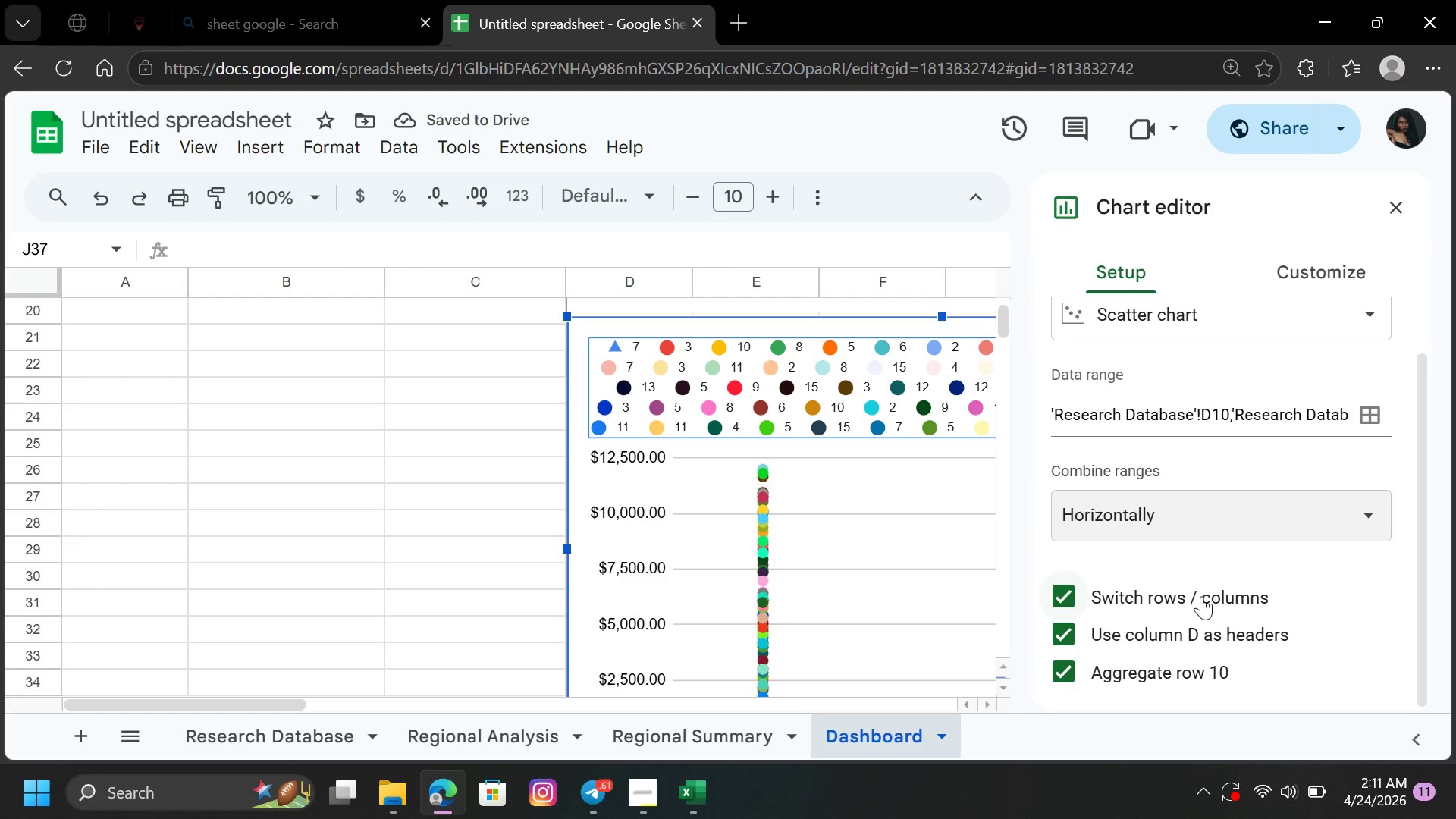 
left_click([1151, 632])
 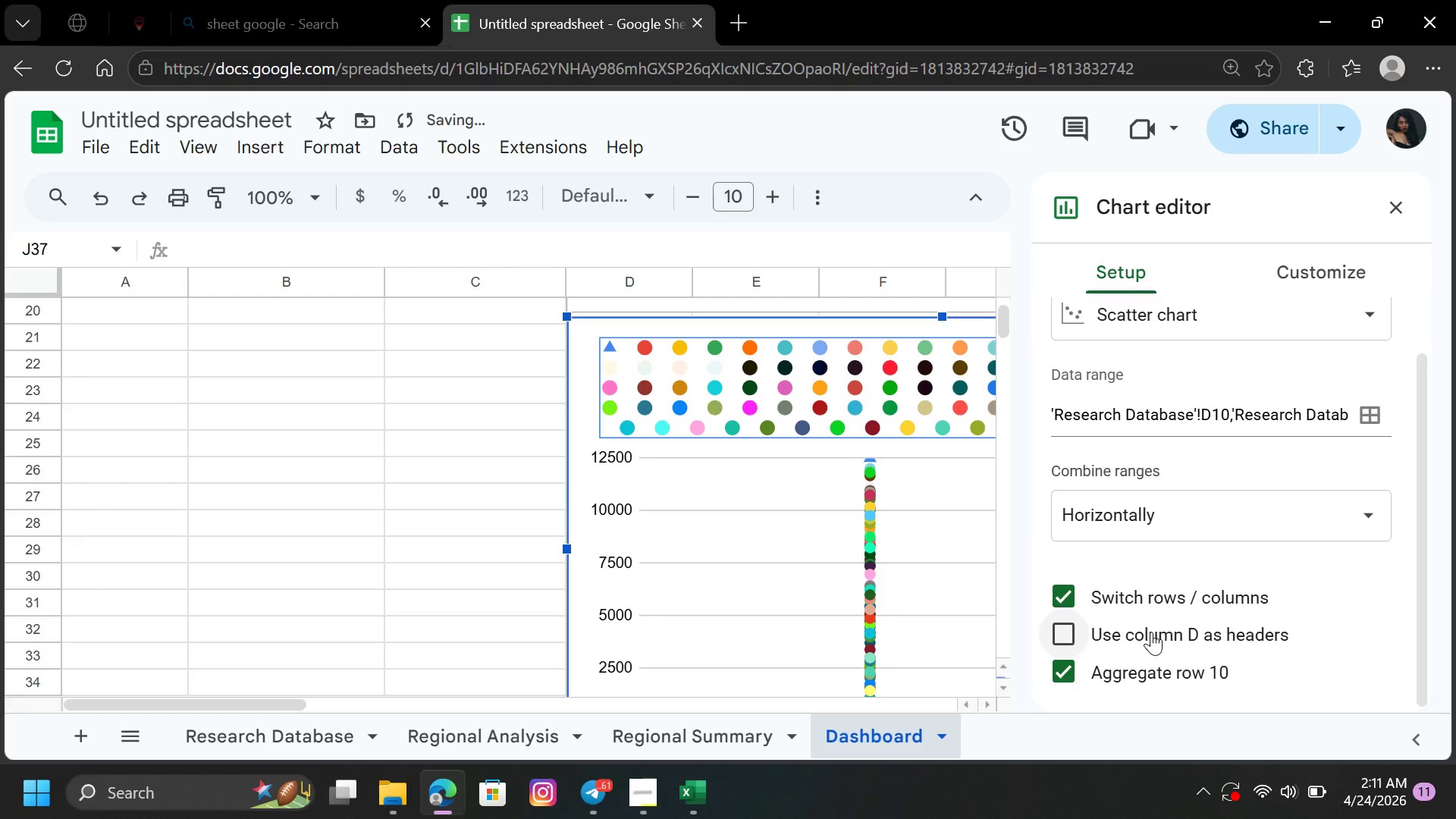 
left_click([1151, 632])
 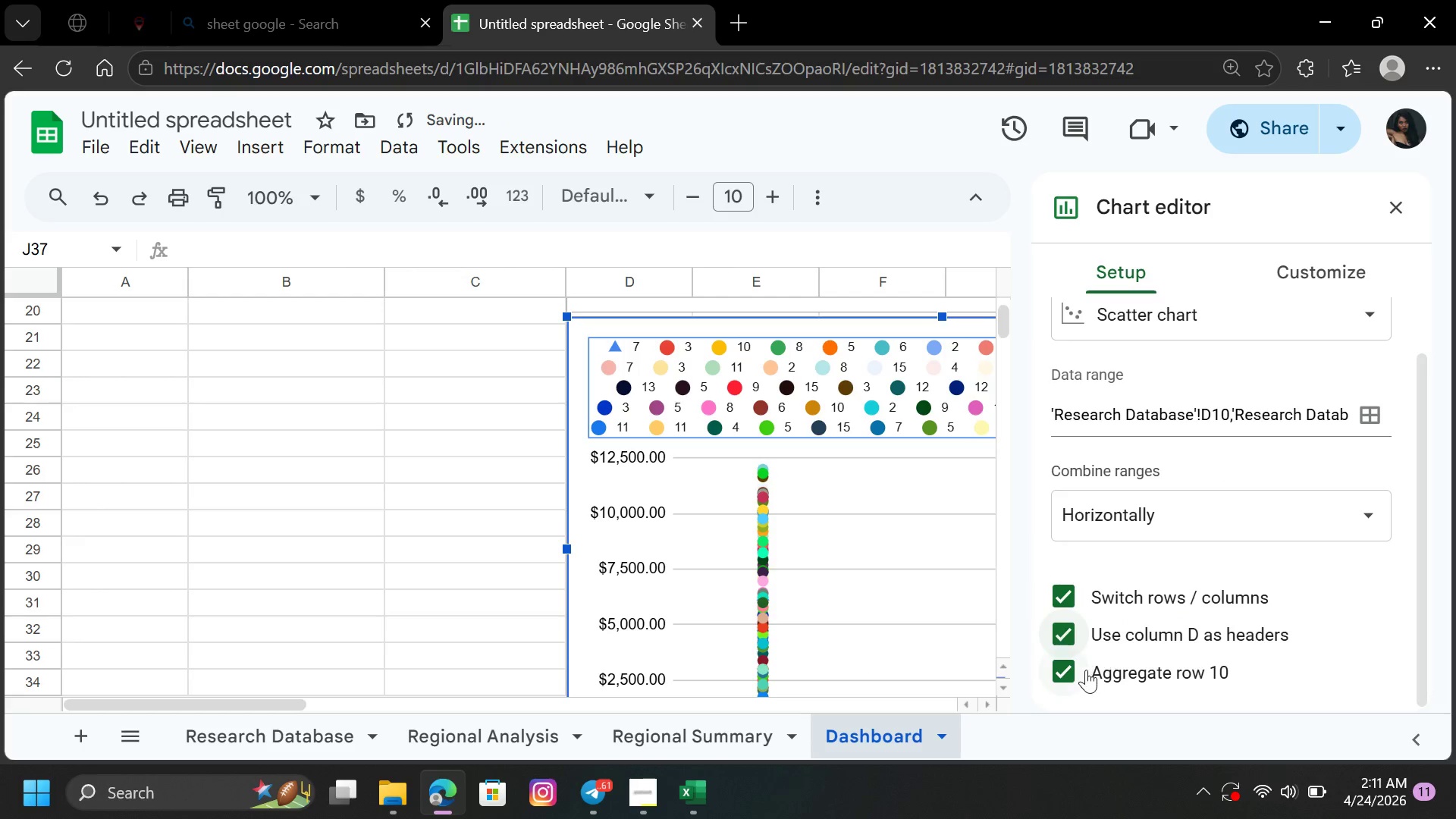 
left_click([1073, 674])
 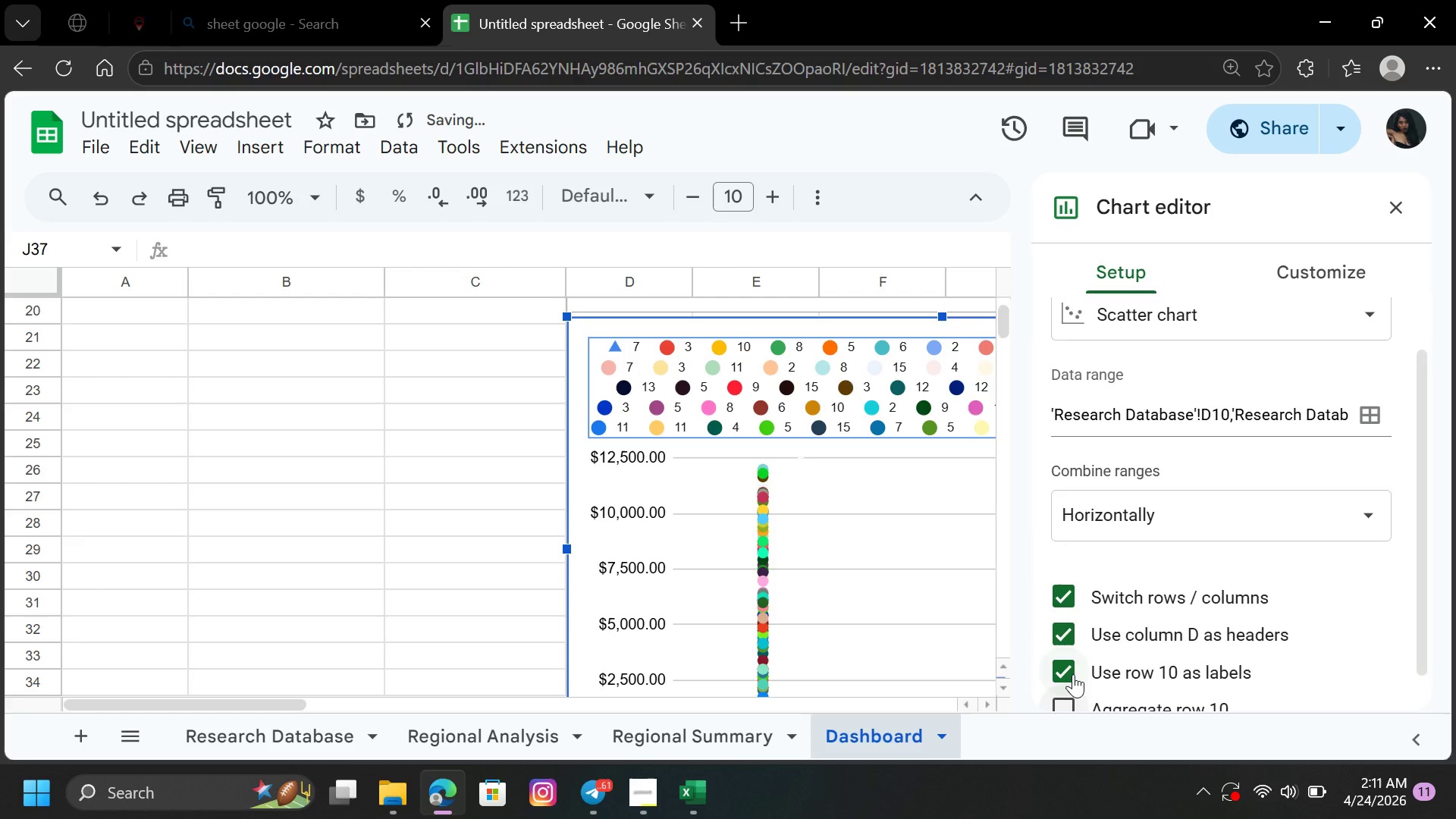 
left_click([1073, 674])
 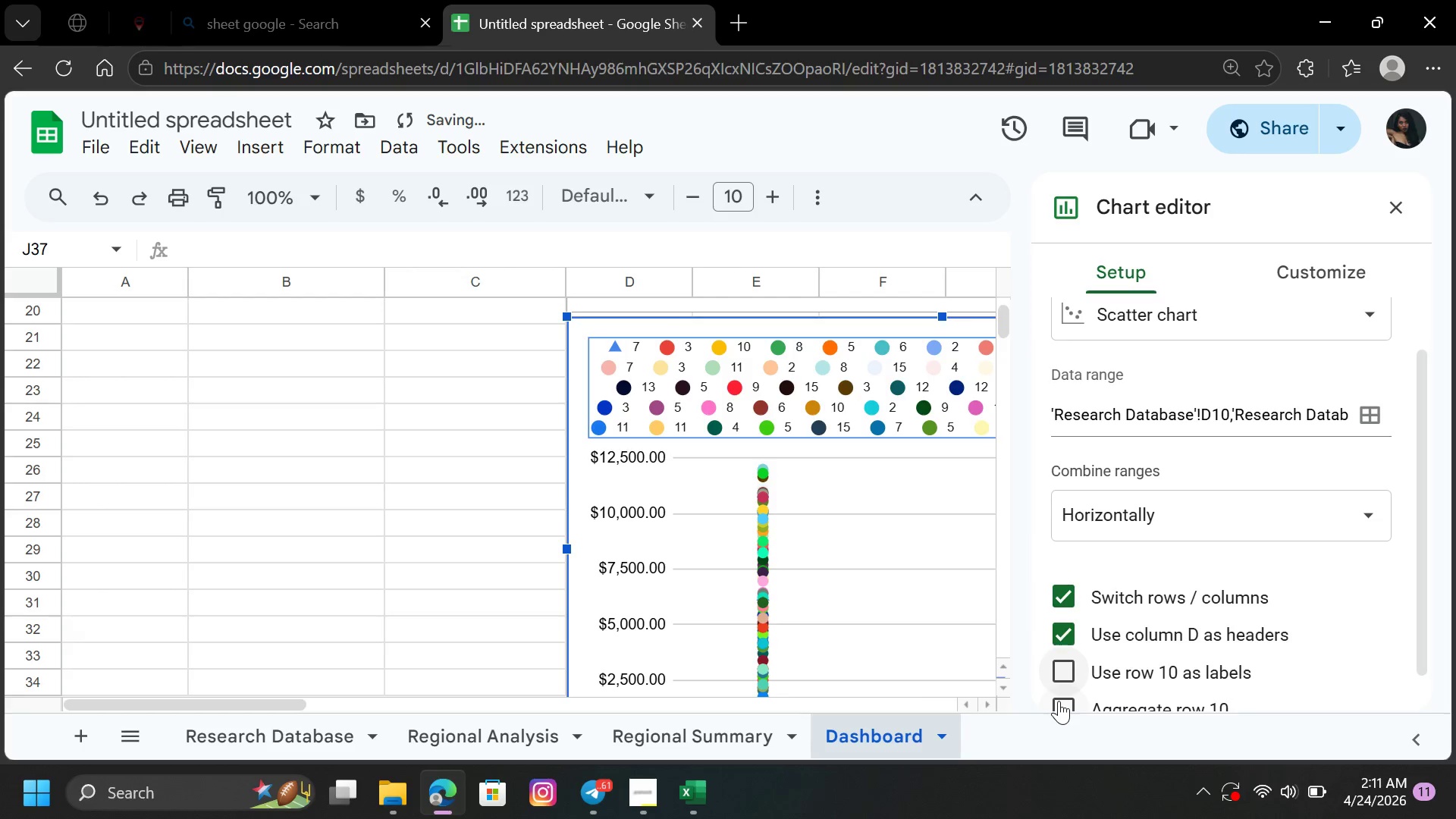 
left_click([1059, 701])
 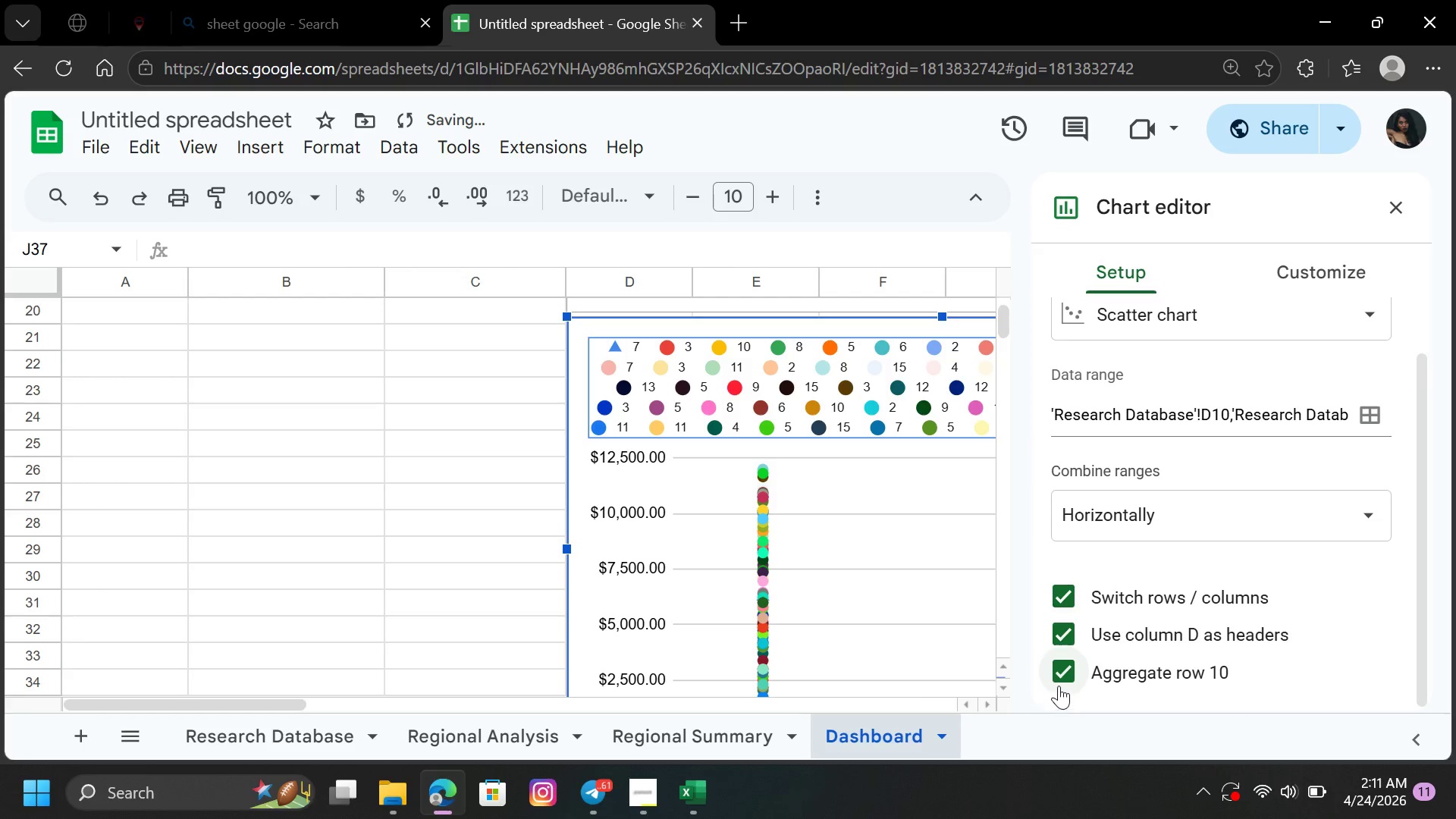 
left_click([1062, 669])
 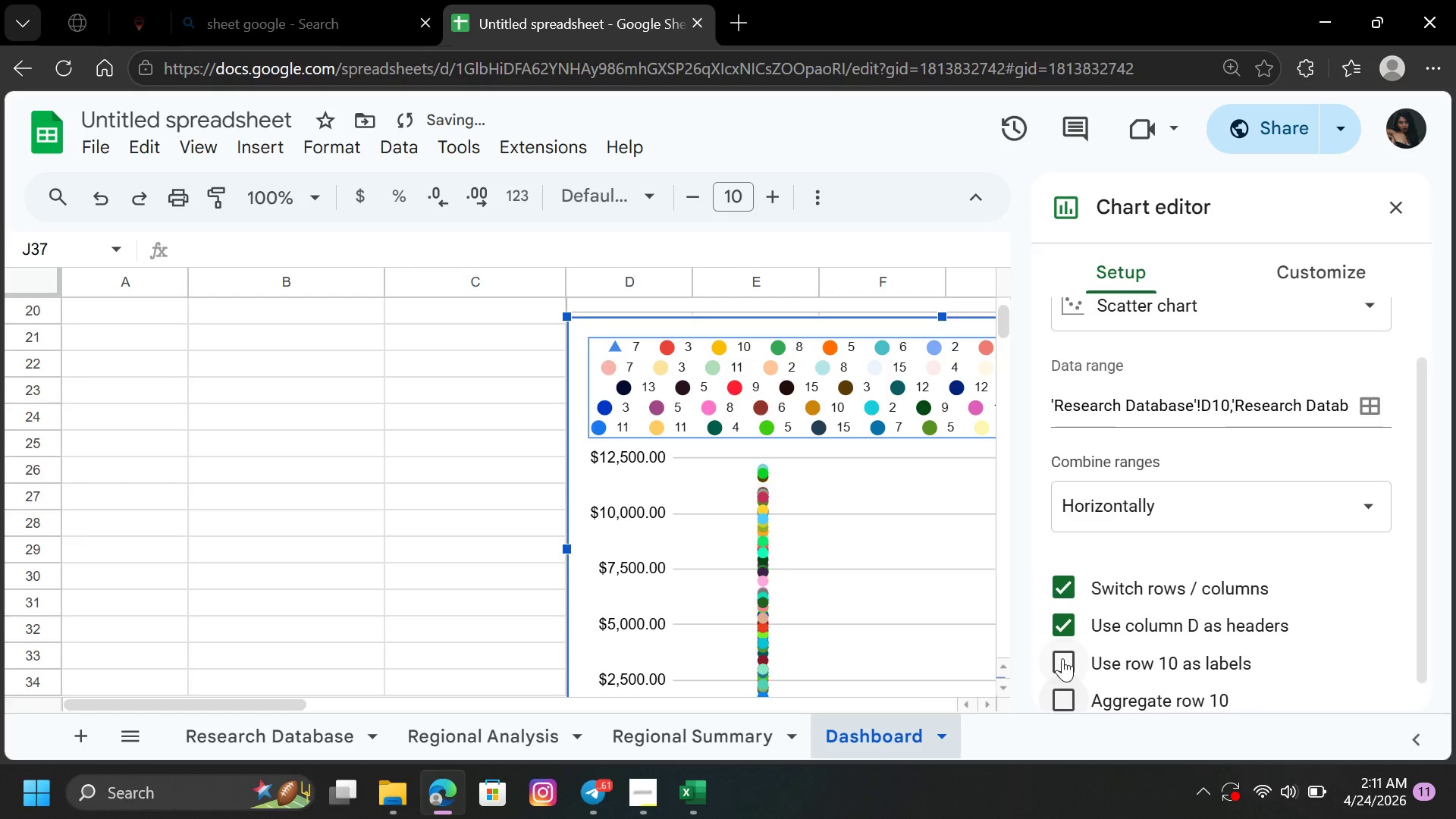 
left_click([1062, 657])
 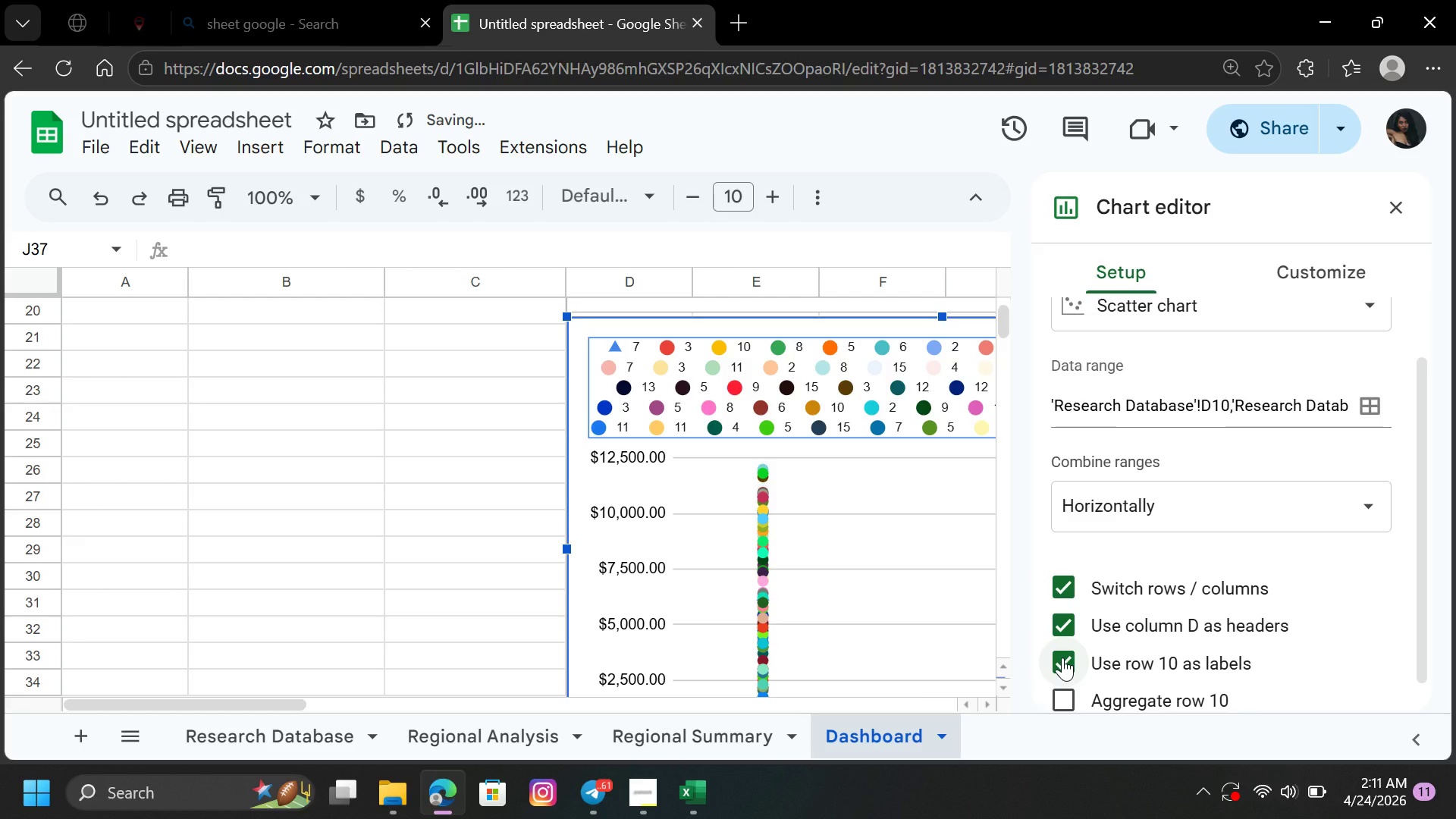 
left_click([1062, 657])
 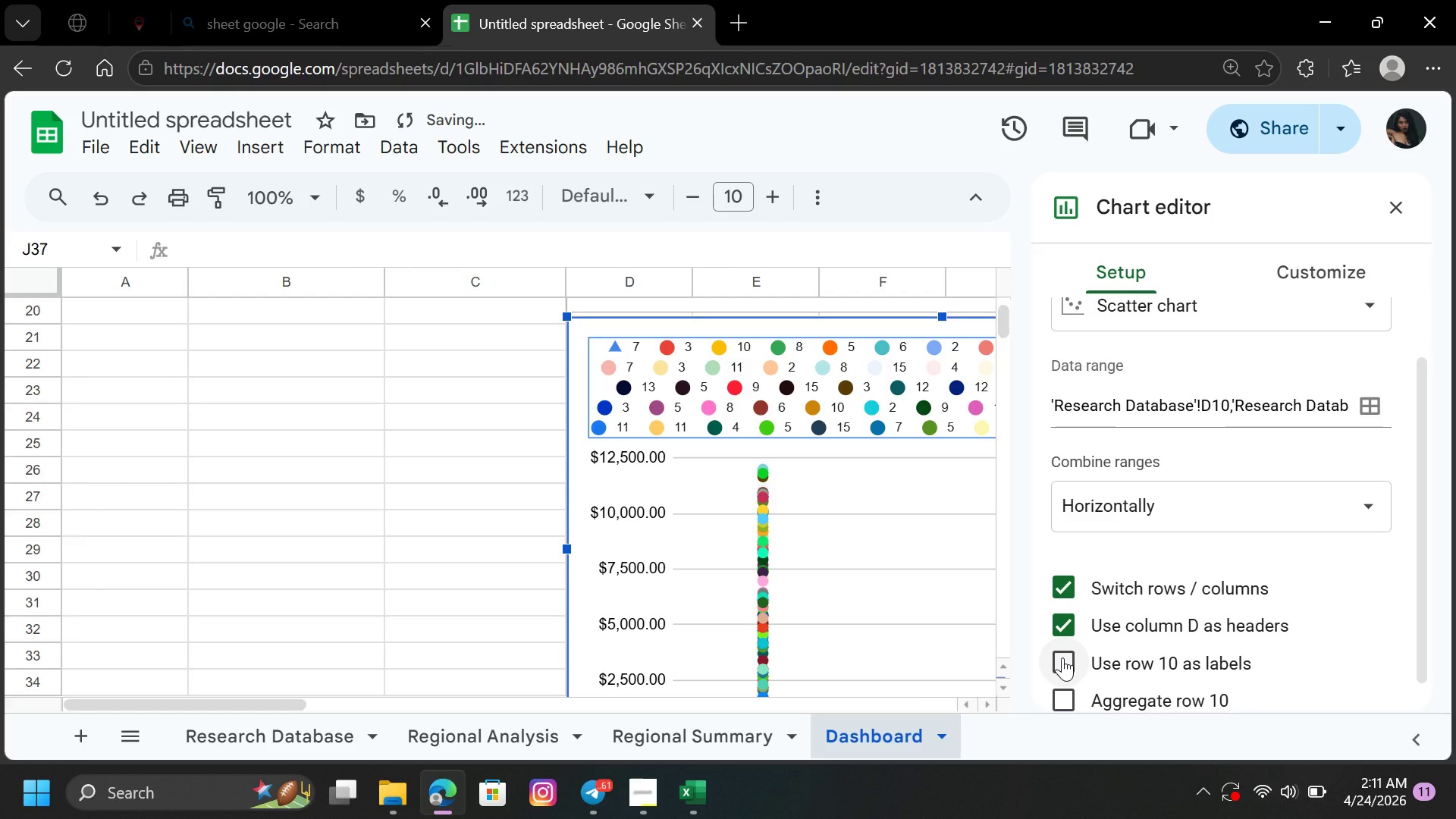 
left_click([1062, 657])
 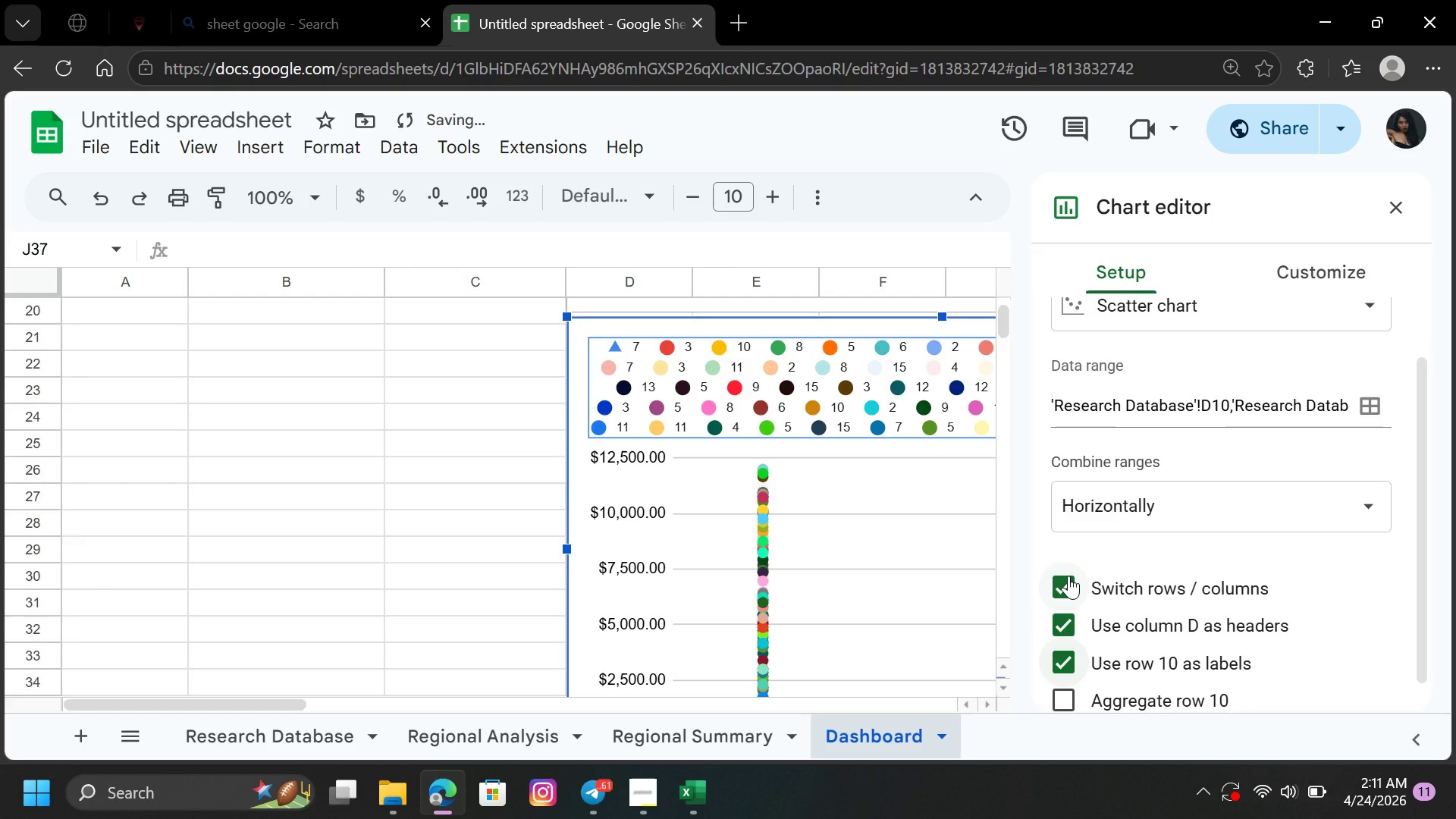 
left_click([1068, 576])
 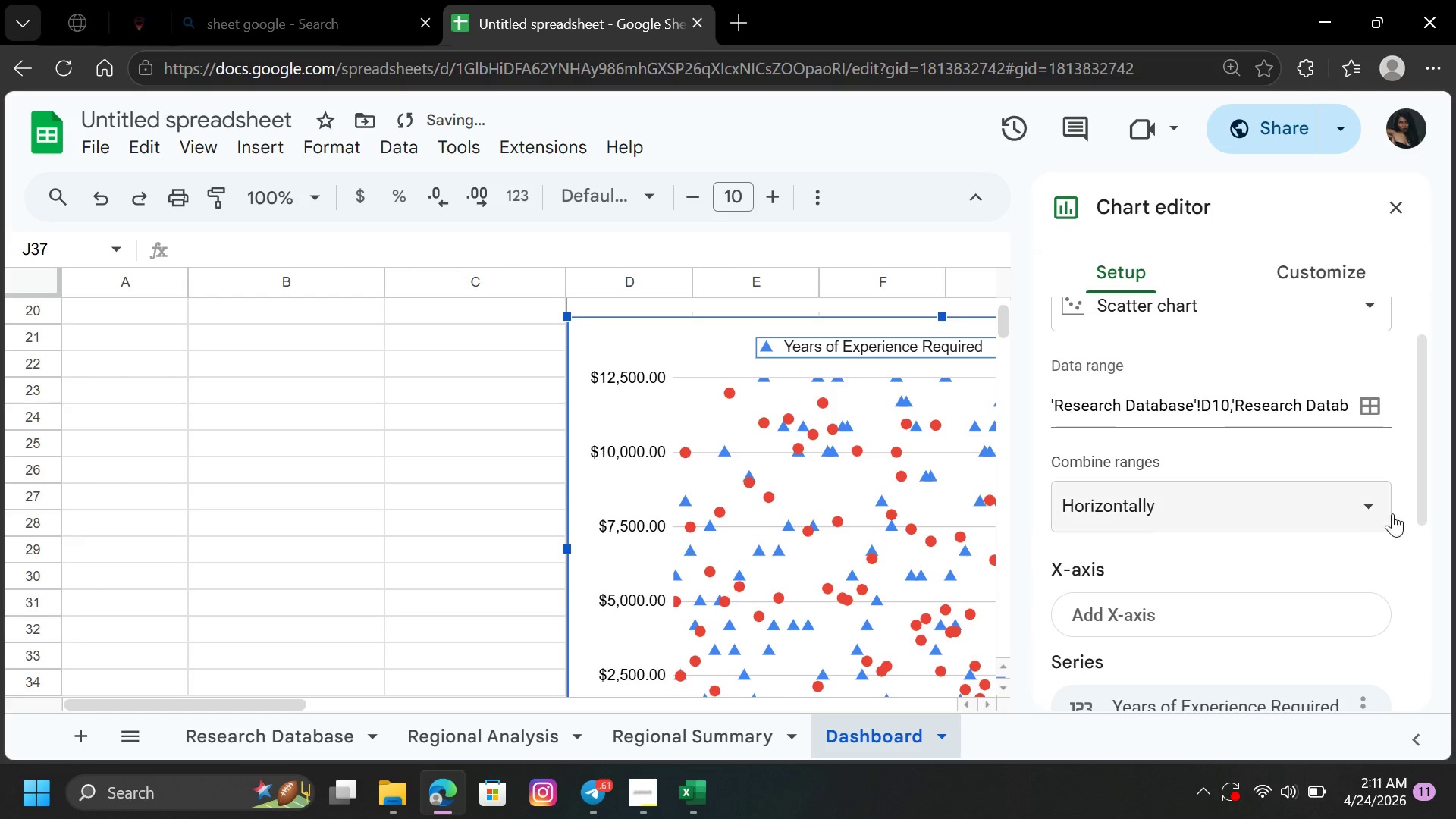 
left_click_drag(start_coordinate=[1420, 488], to_coordinate=[1455, 630])
 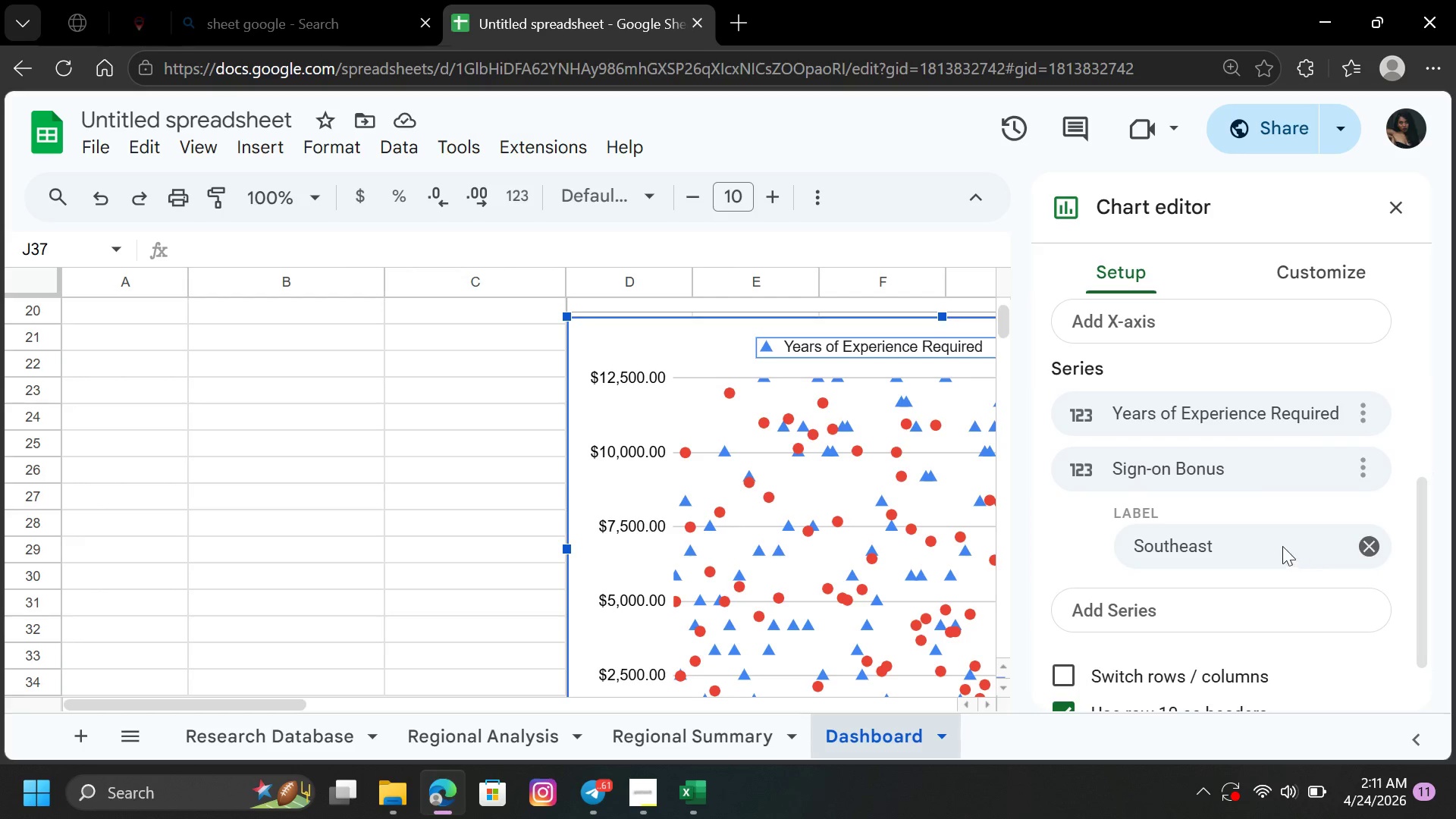 
left_click([1279, 545])
 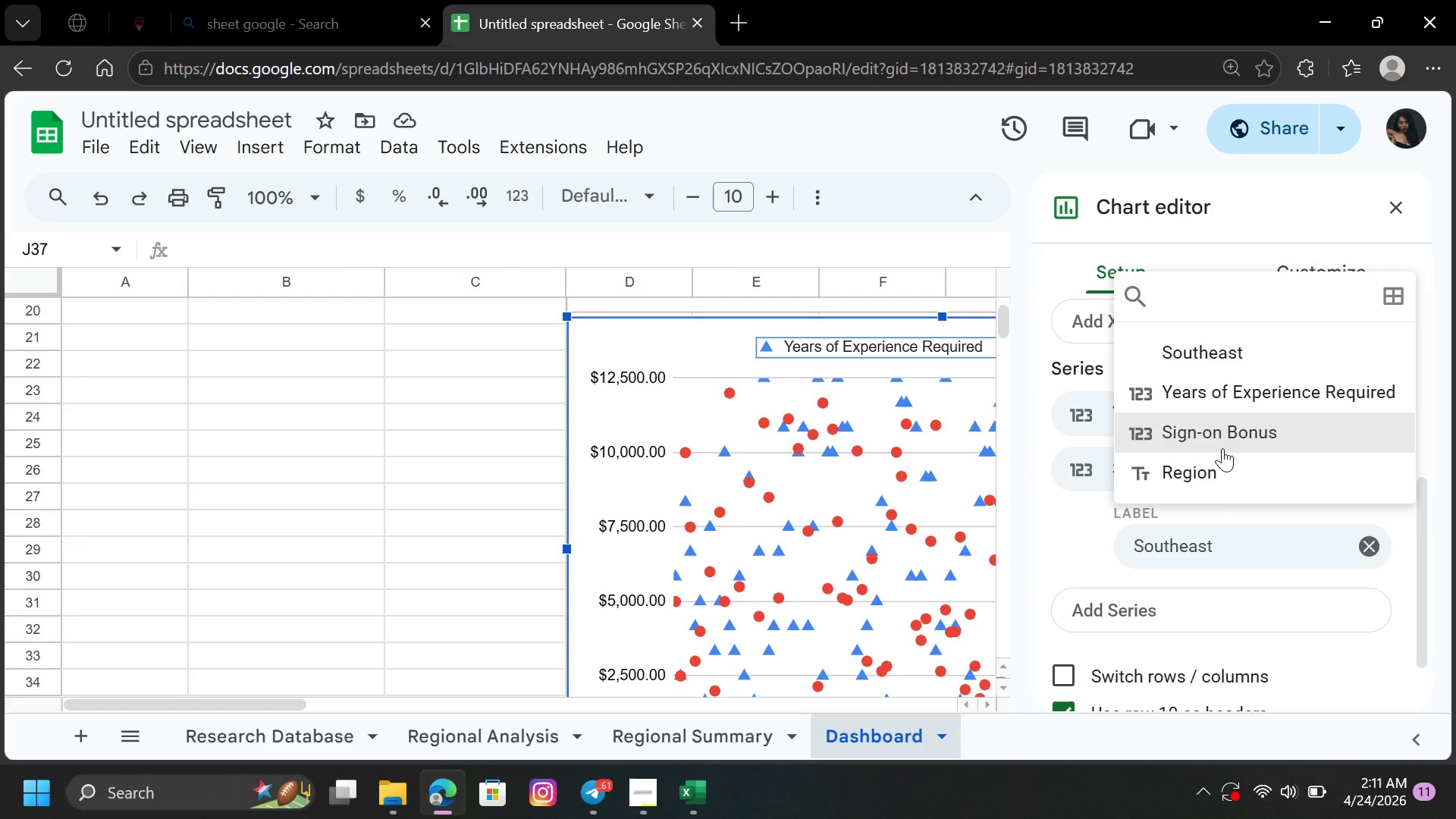 
left_click([1215, 486])
 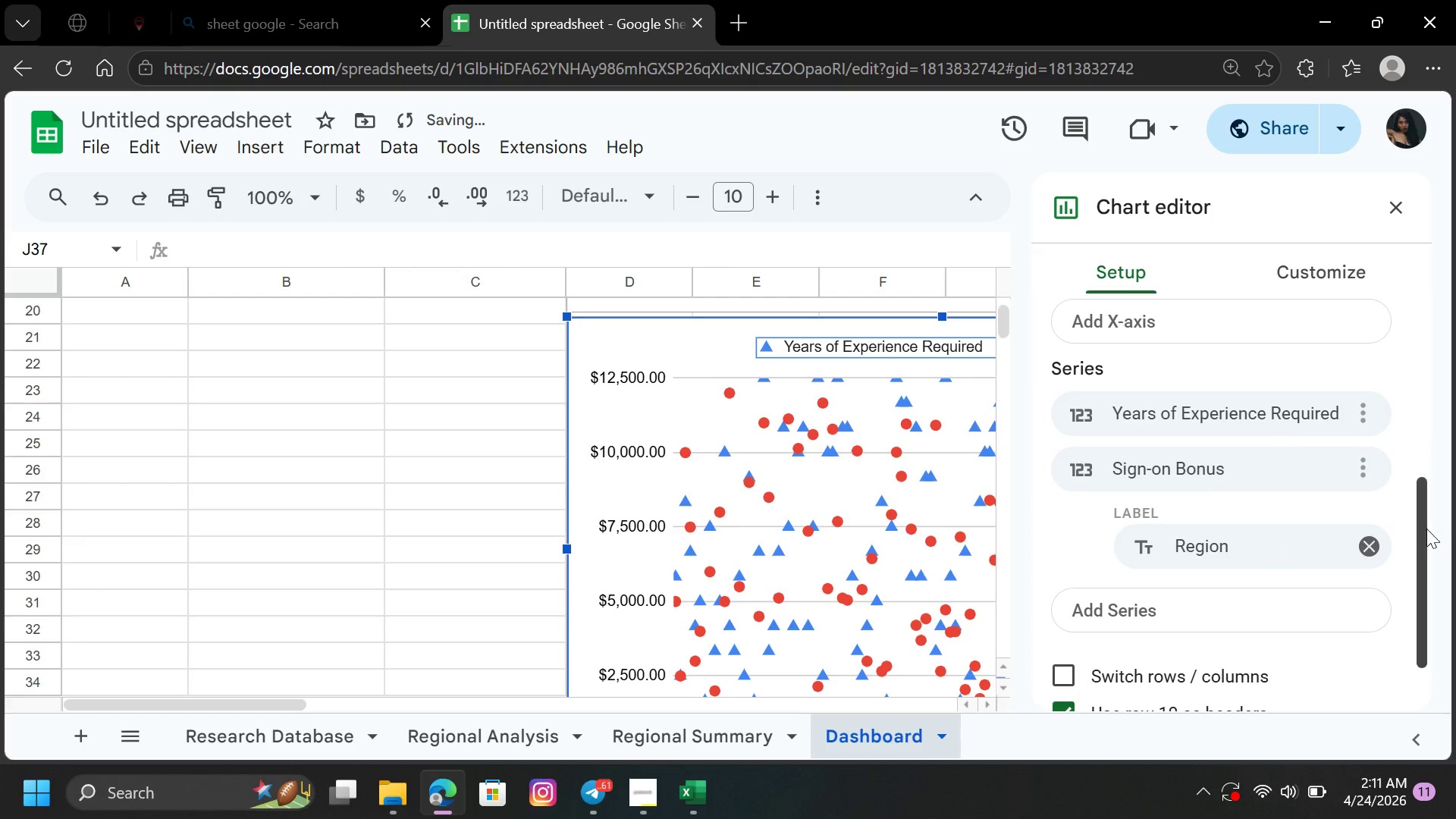 
left_click_drag(start_coordinate=[1417, 529], to_coordinate=[1418, 627])
 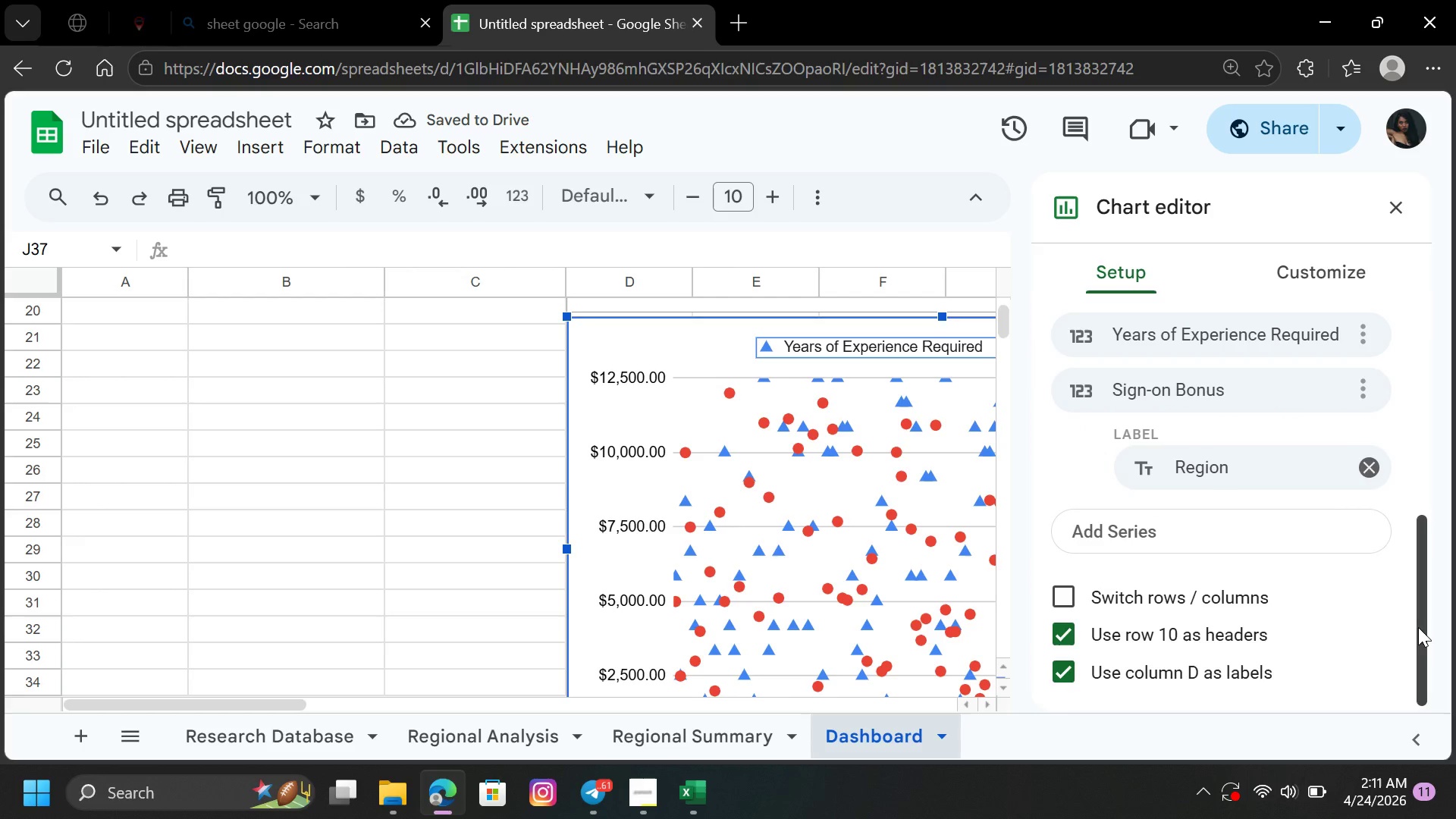 
left_click_drag(start_coordinate=[1418, 627], to_coordinate=[1455, 419])
 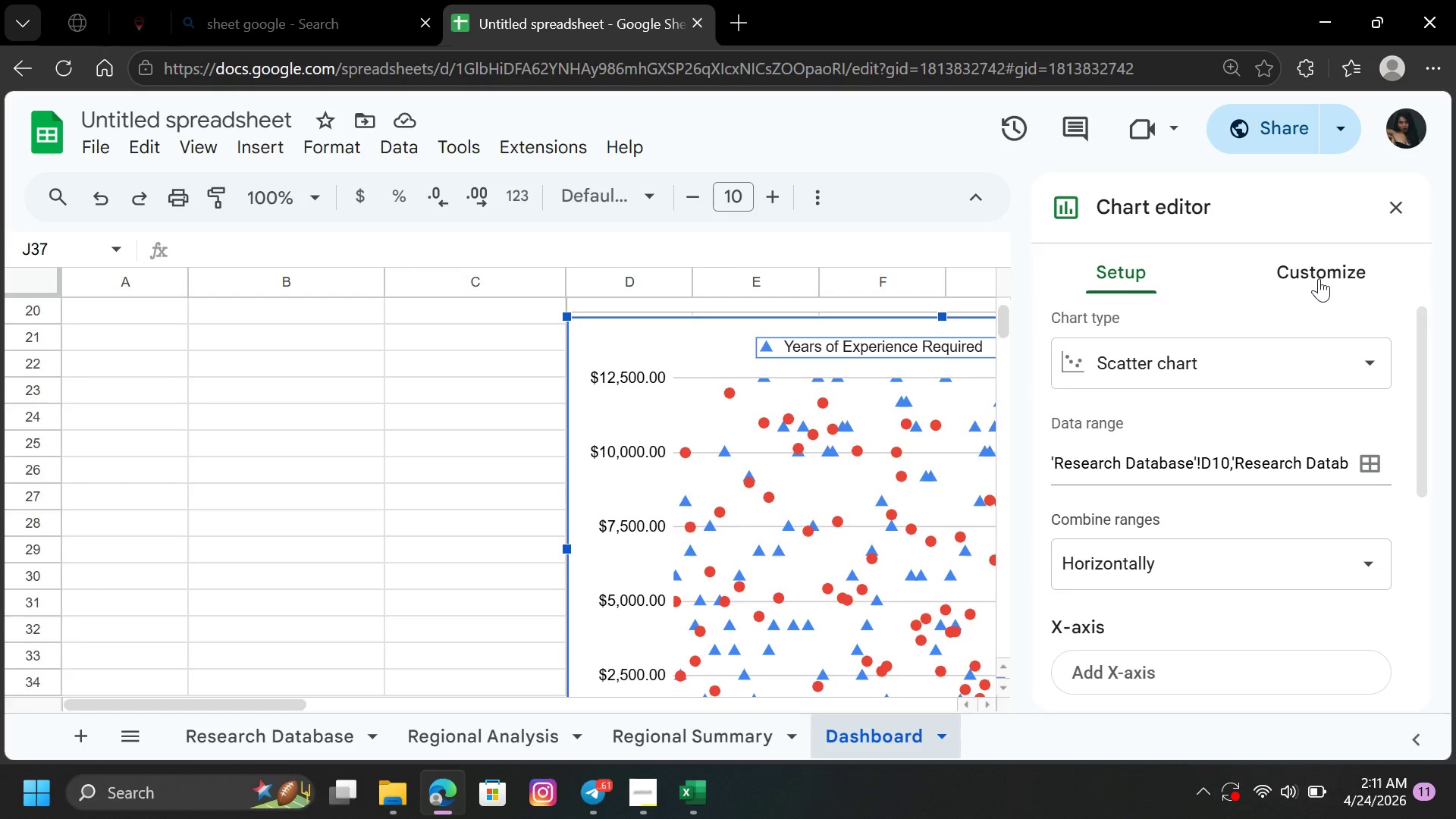 
left_click([1321, 270])
 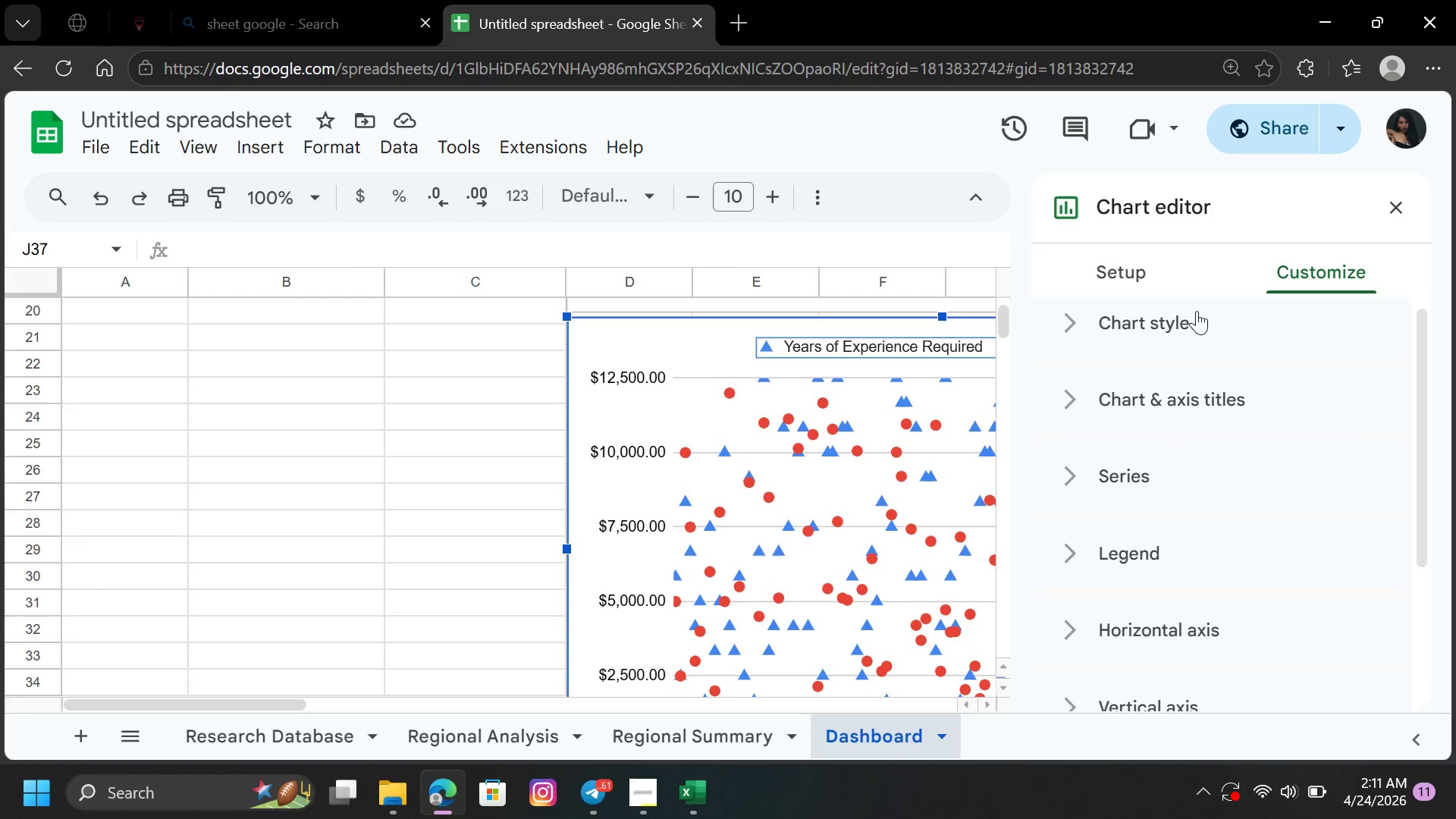 
left_click([1190, 311])
 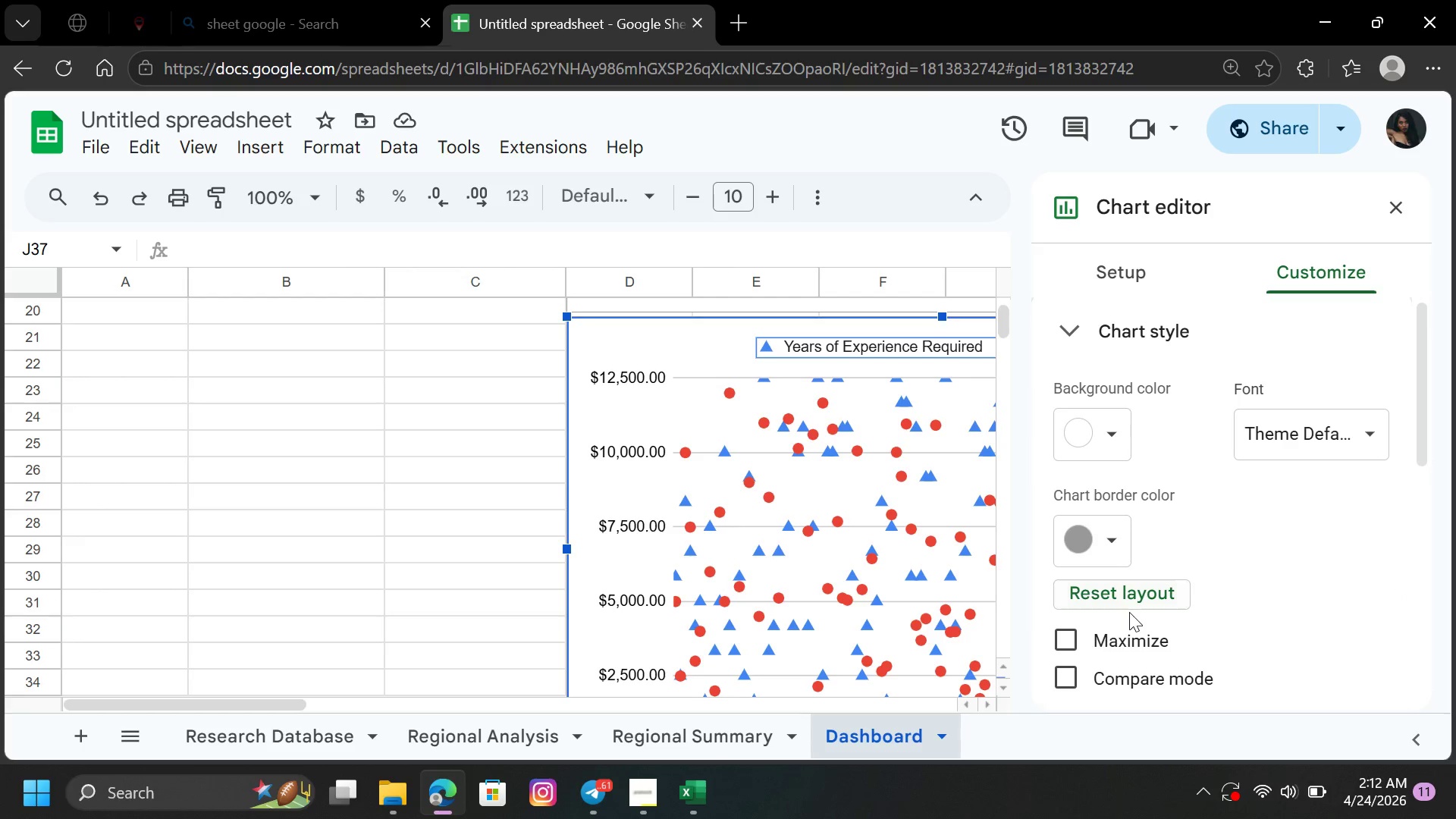 
left_click([1121, 667])
 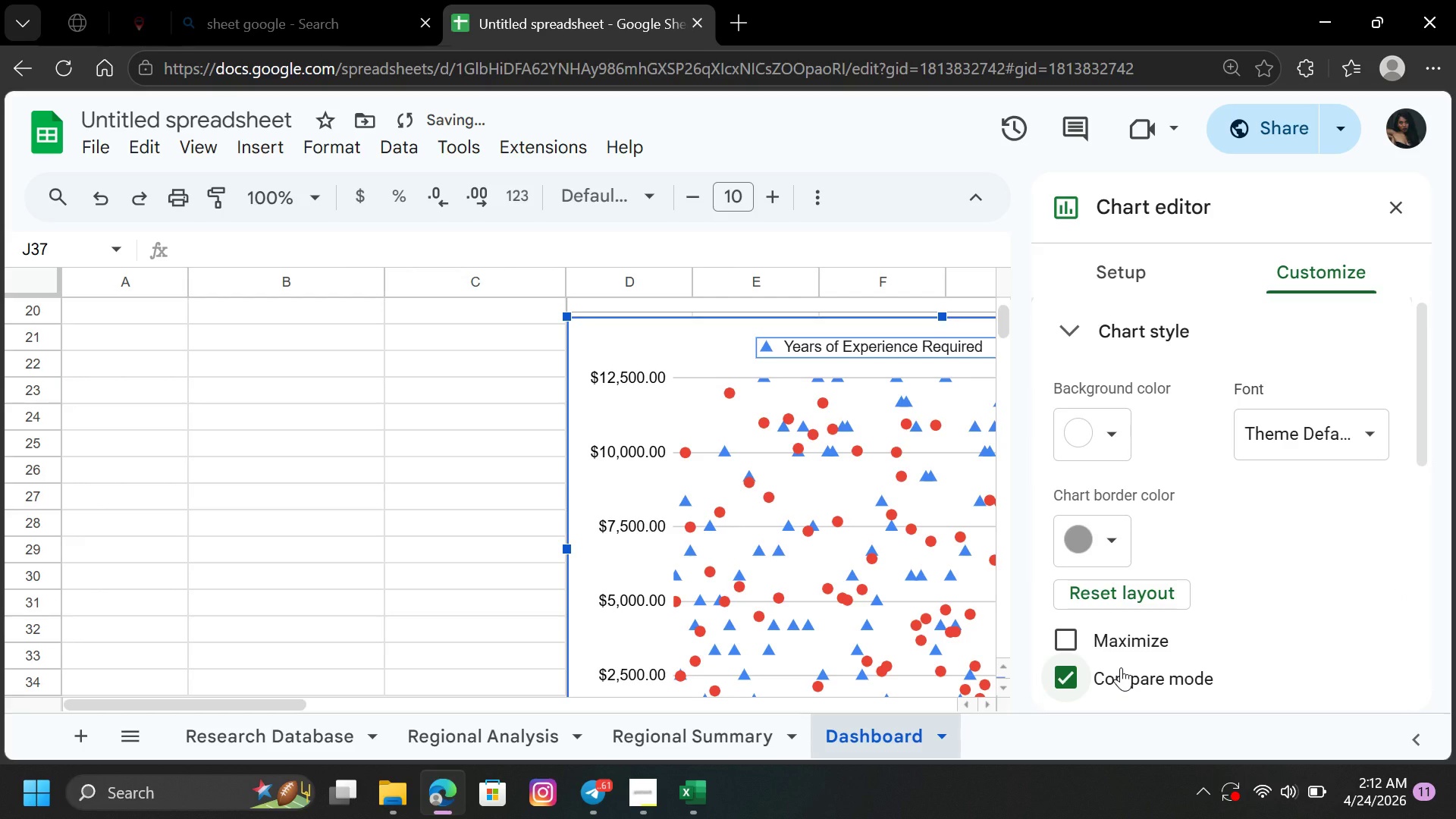 
left_click([1121, 667])
 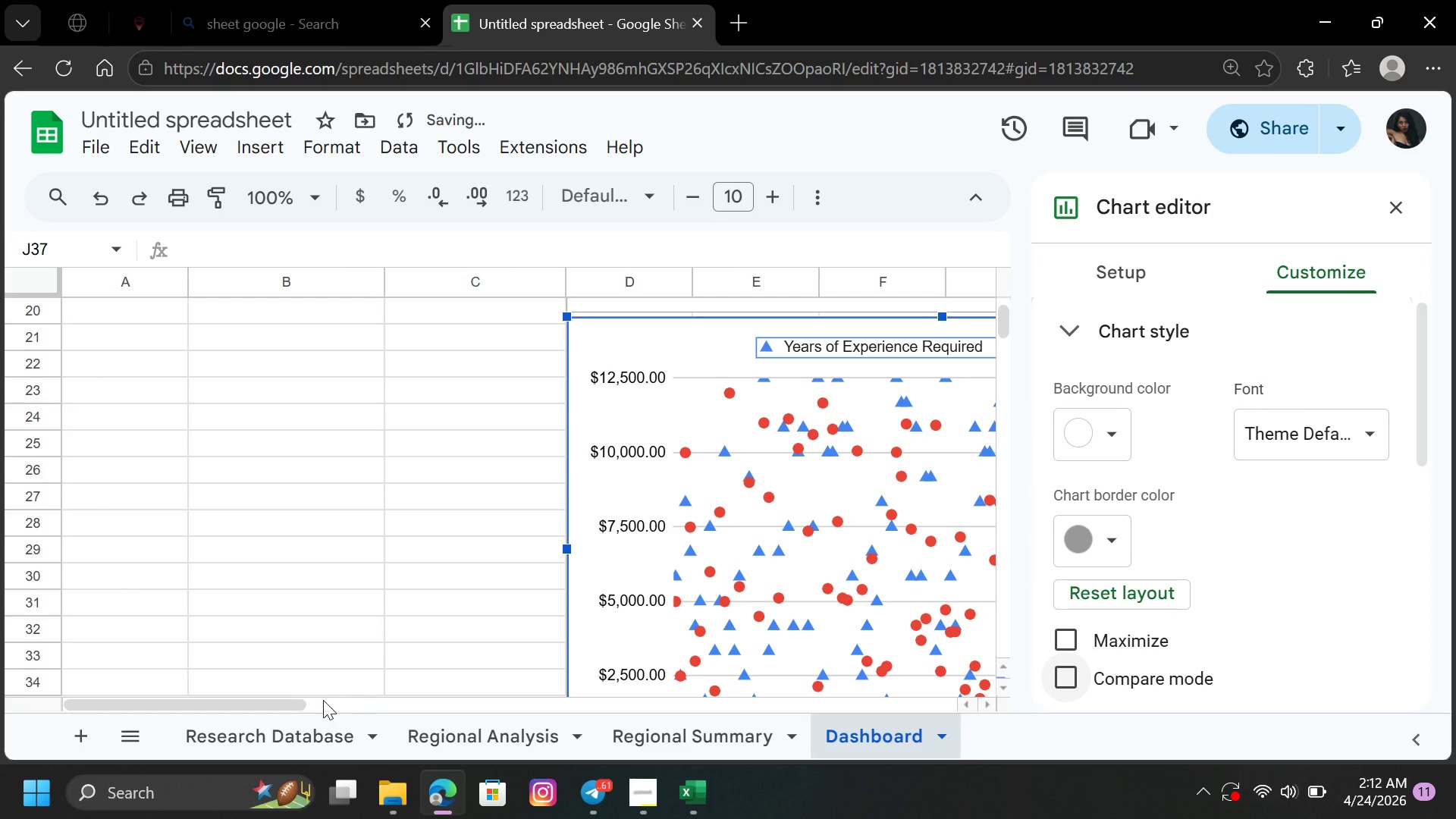 
left_click_drag(start_coordinate=[298, 703], to_coordinate=[413, 735])
 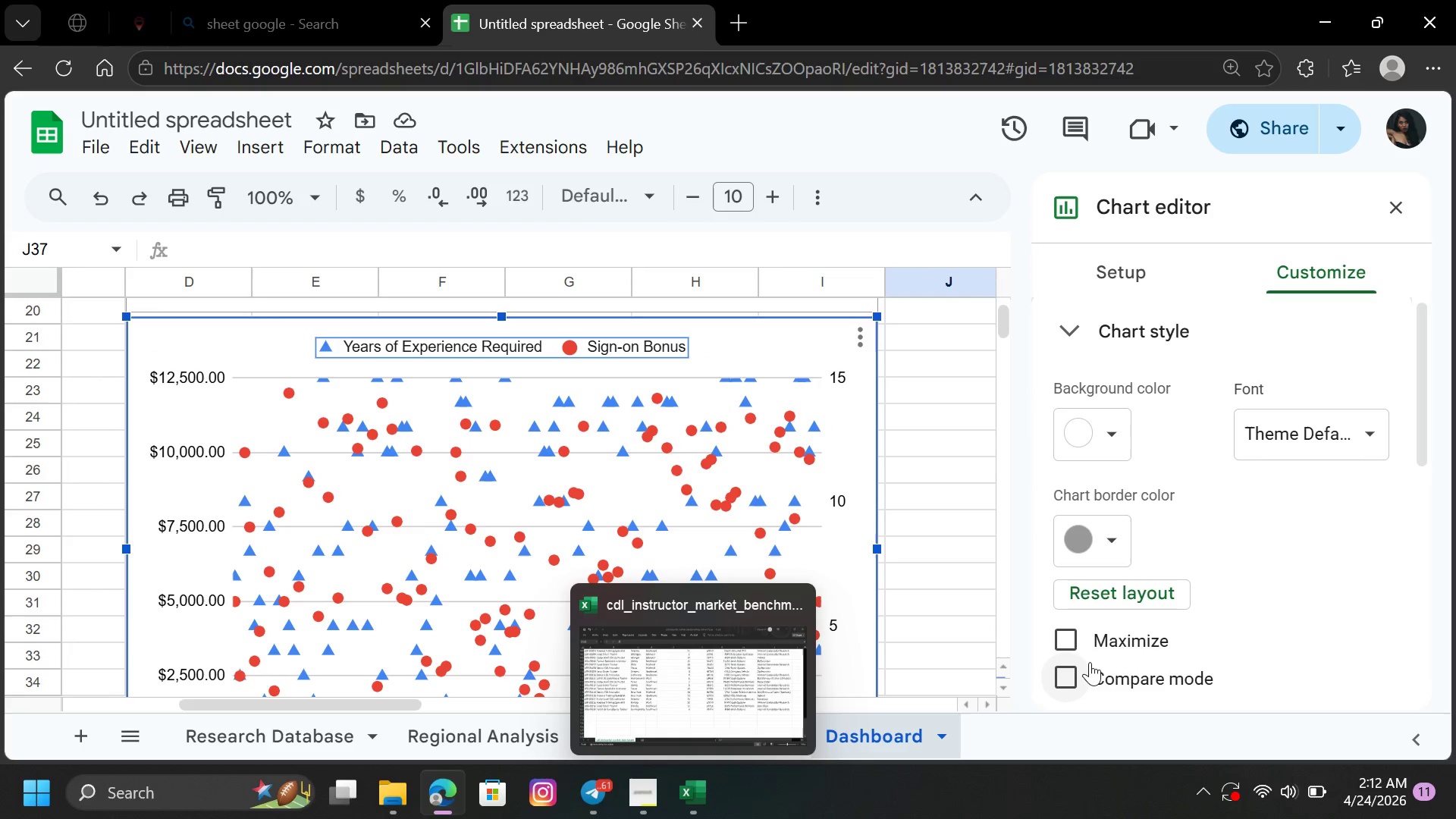 
left_click([1103, 676])
 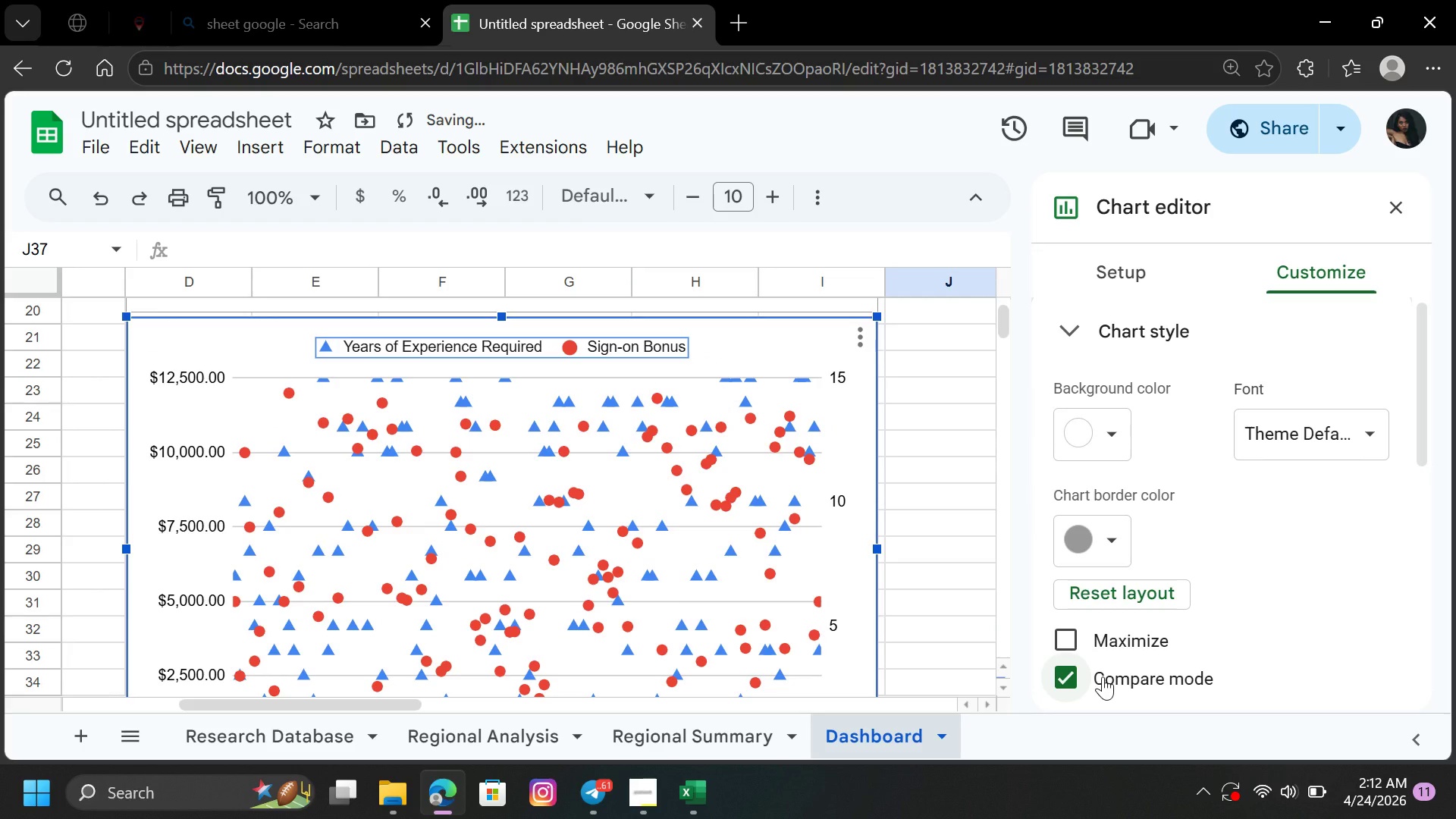 
left_click([1103, 676])
 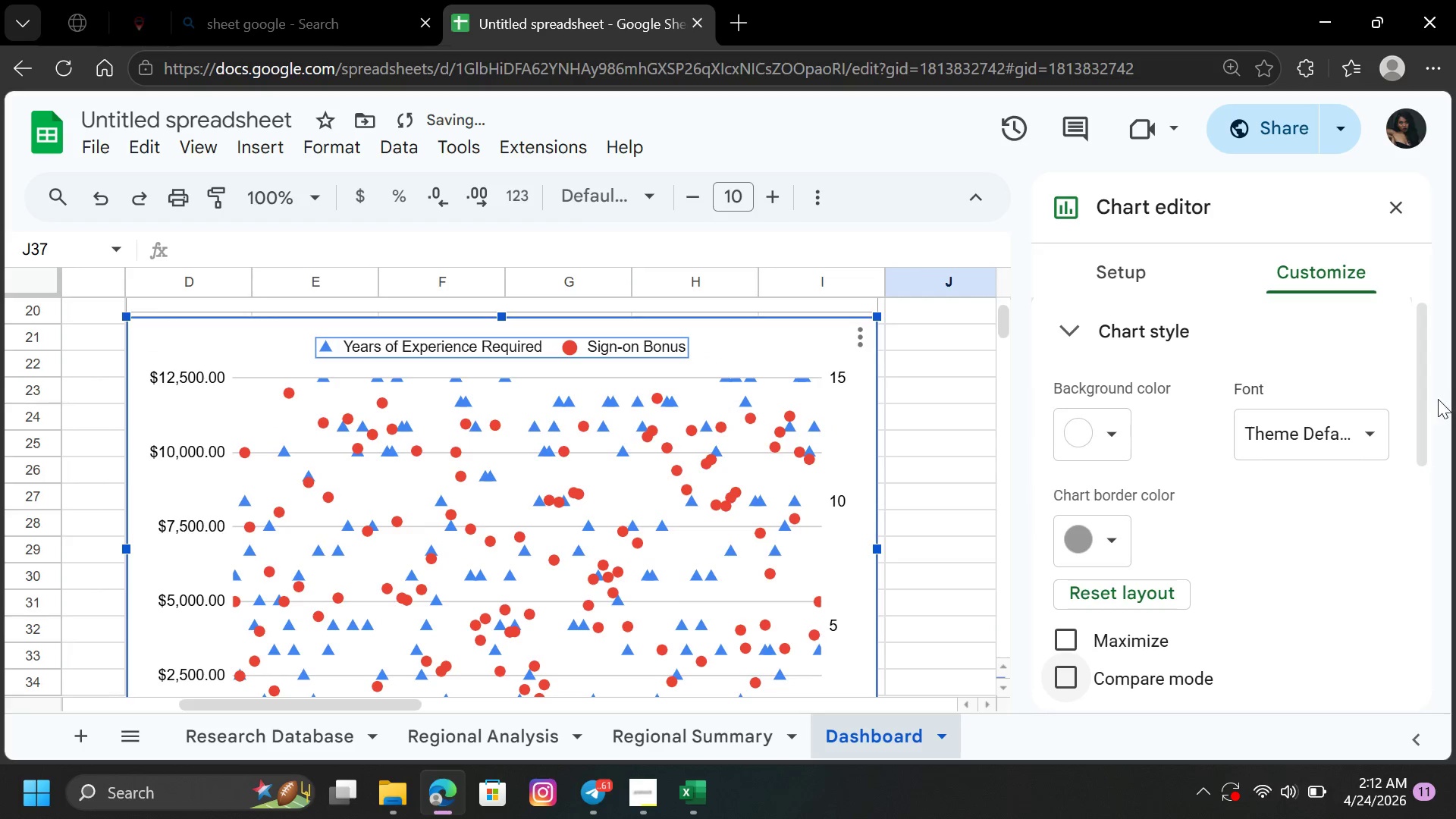 
left_click_drag(start_coordinate=[1436, 398], to_coordinate=[1429, 378])
 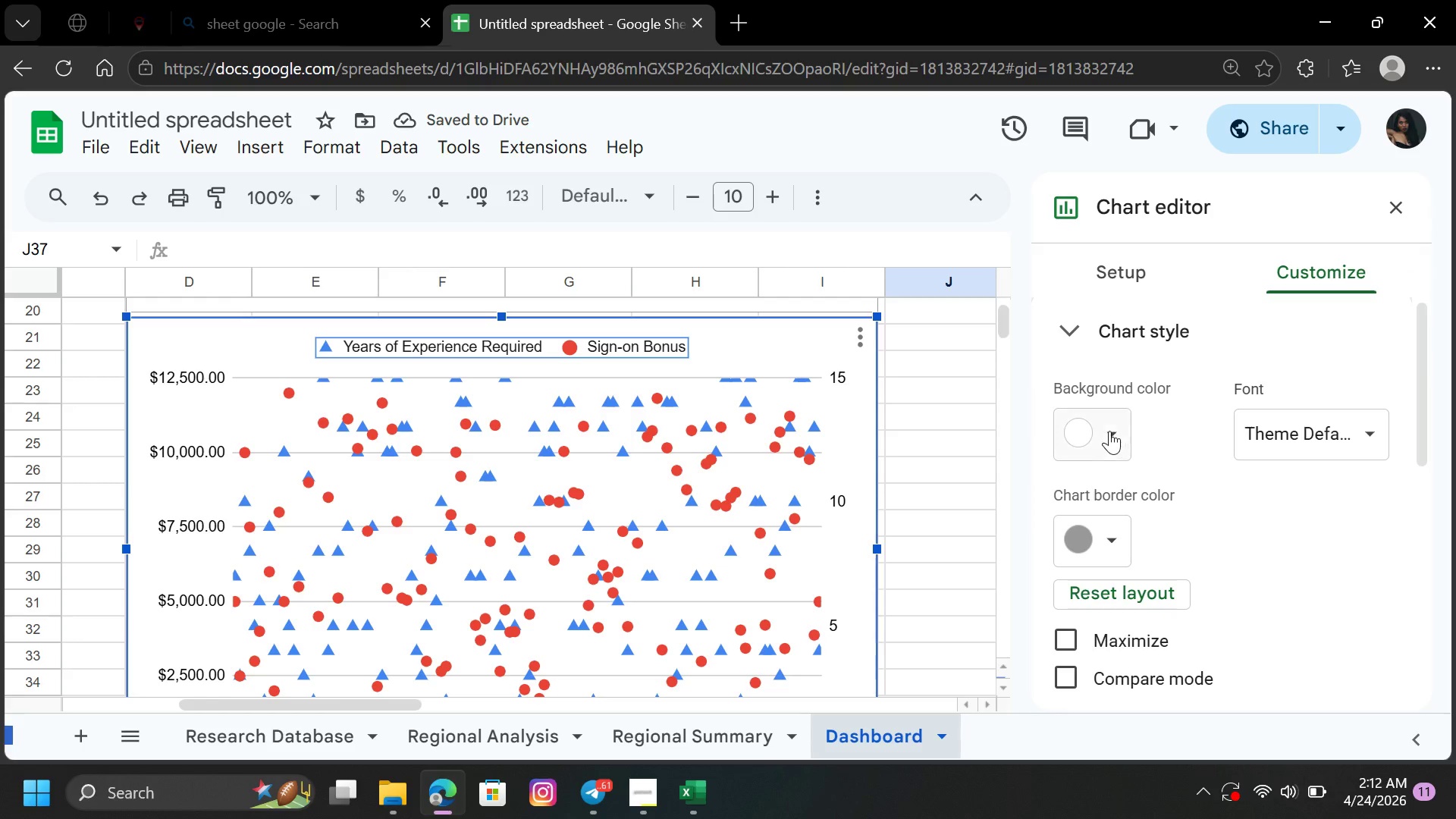 
left_click([1108, 429])
 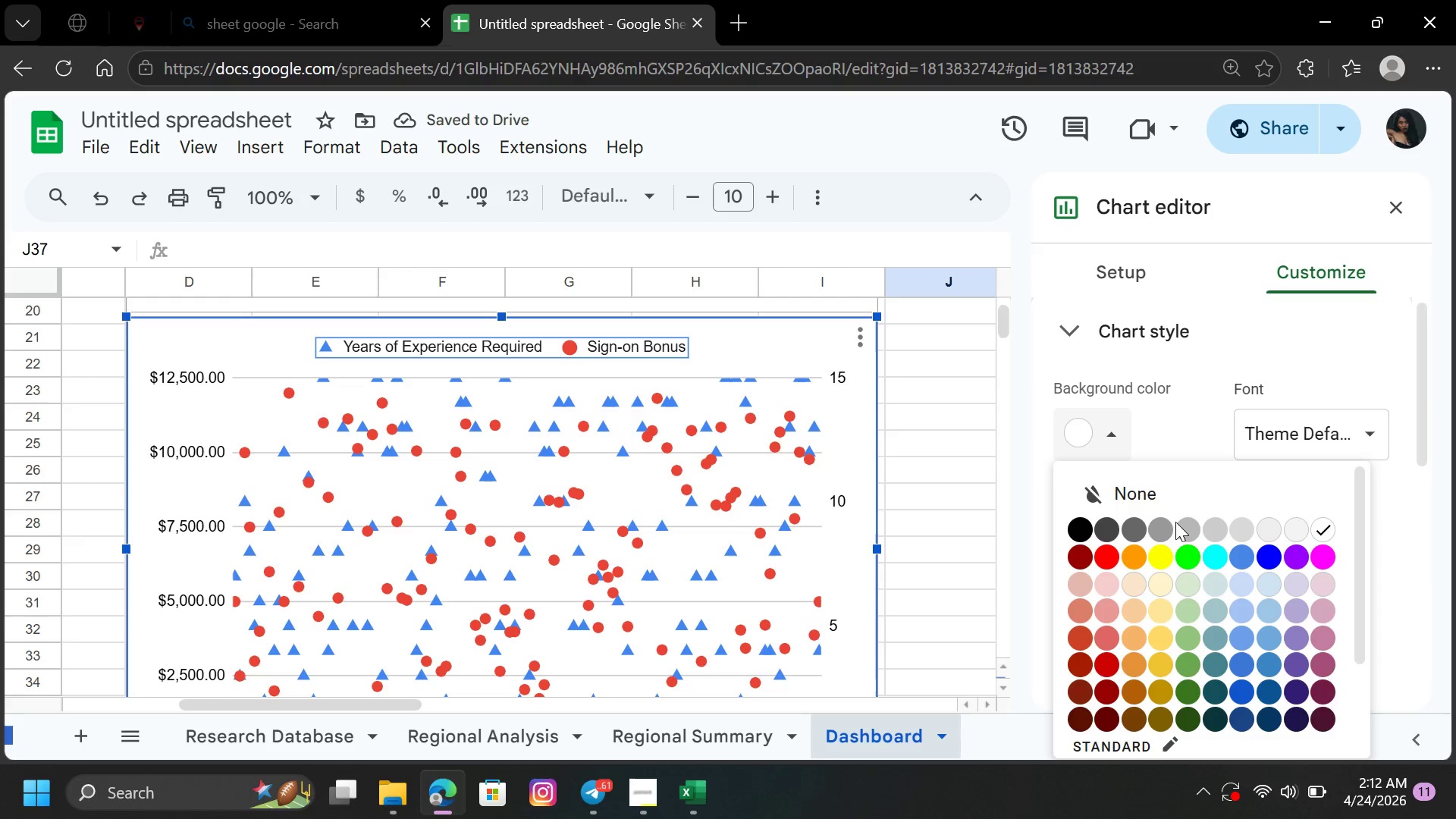 
left_click([1167, 527])
 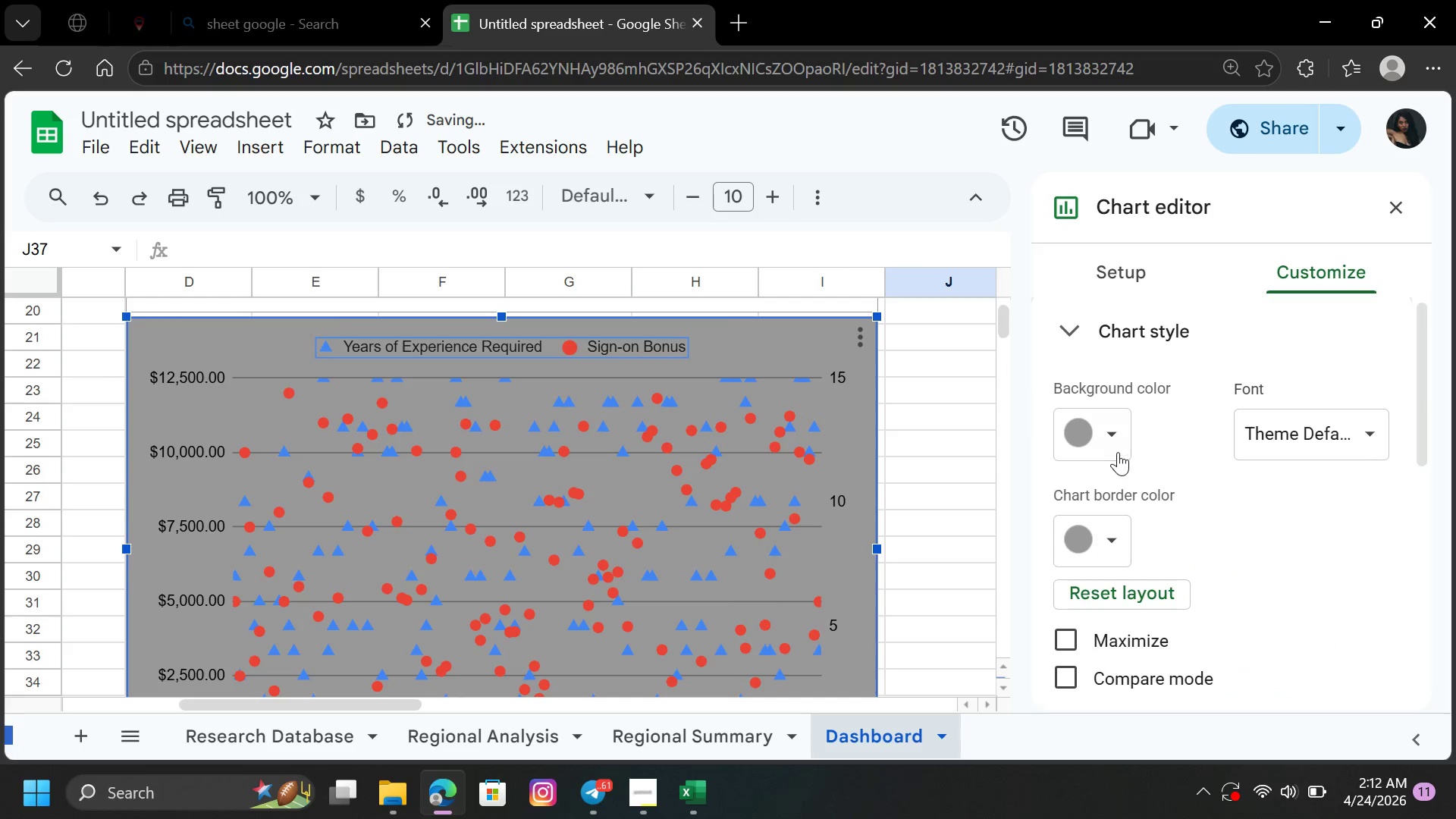 
left_click([1116, 442])
 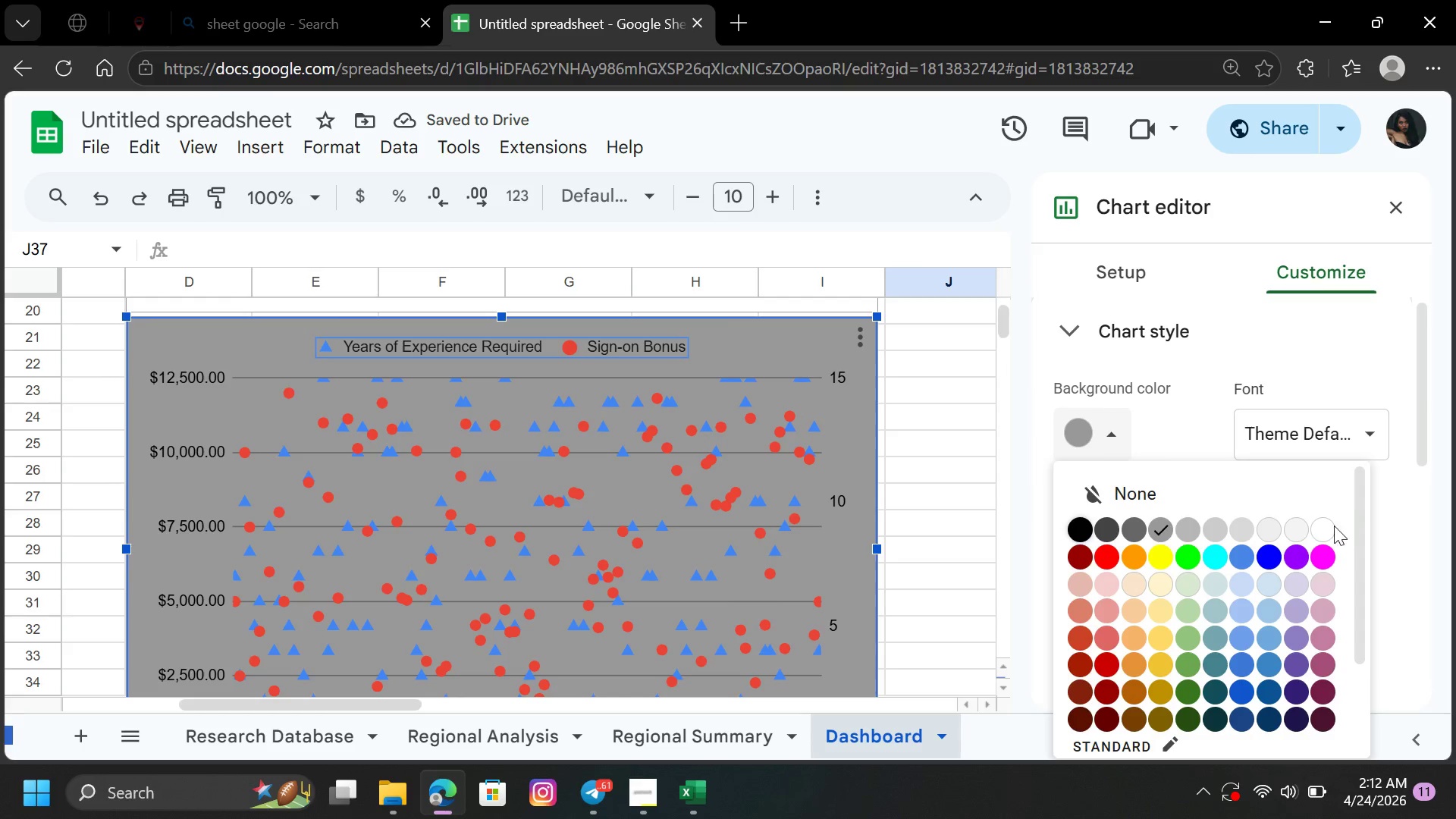 
left_click([1320, 529])
 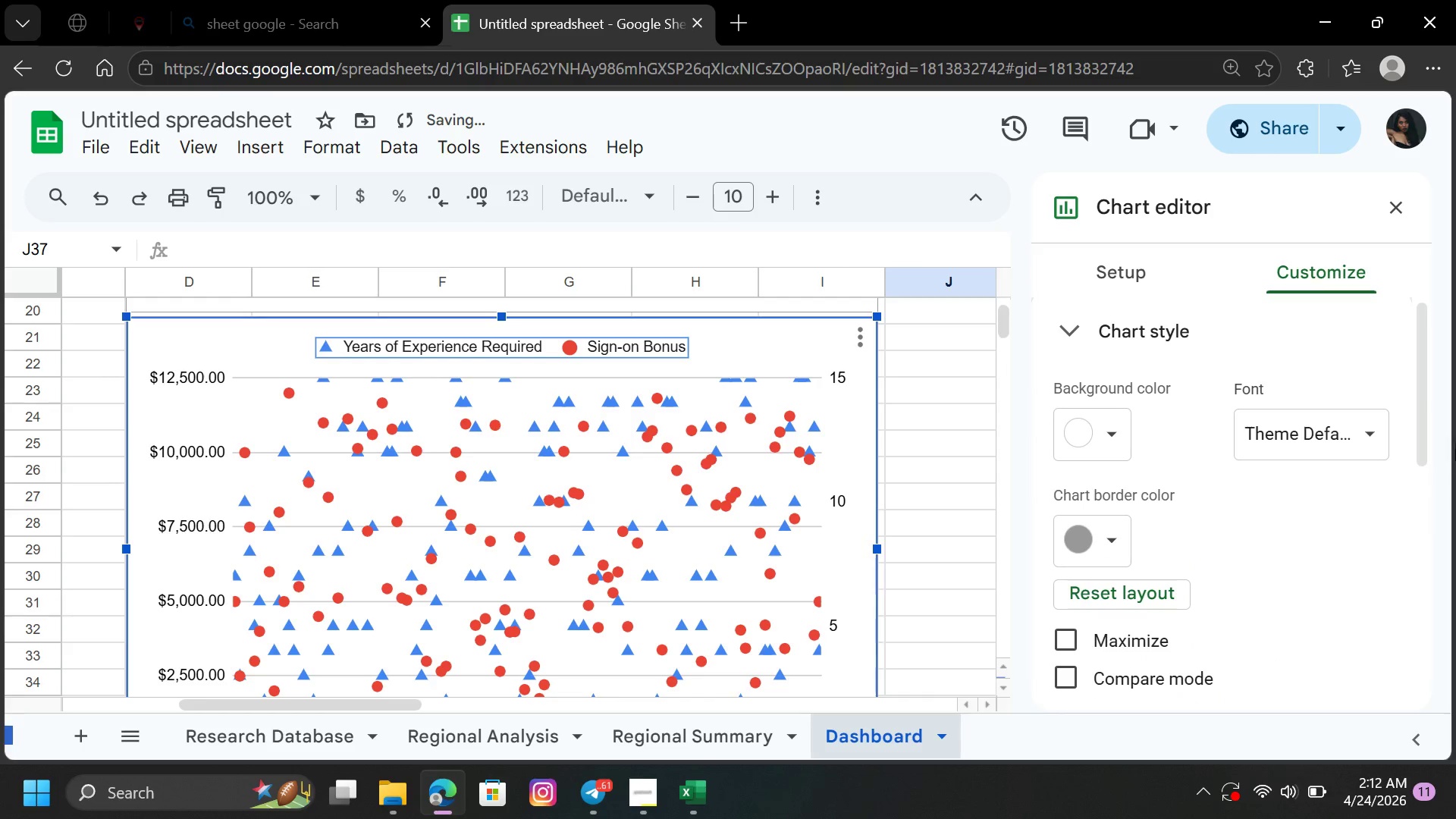 
left_click_drag(start_coordinate=[1423, 433], to_coordinate=[1422, 595])
 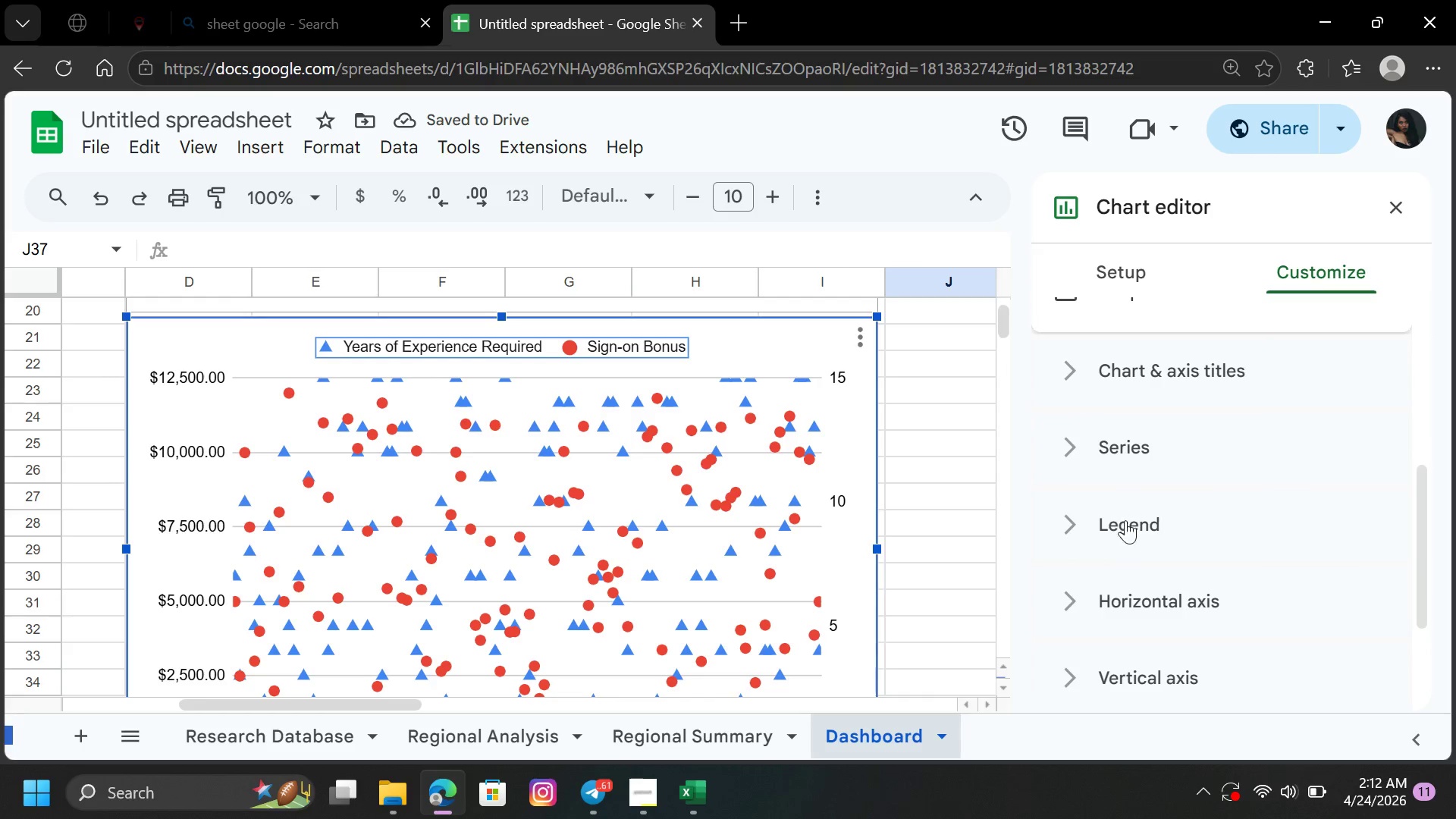 
left_click([1125, 525])
 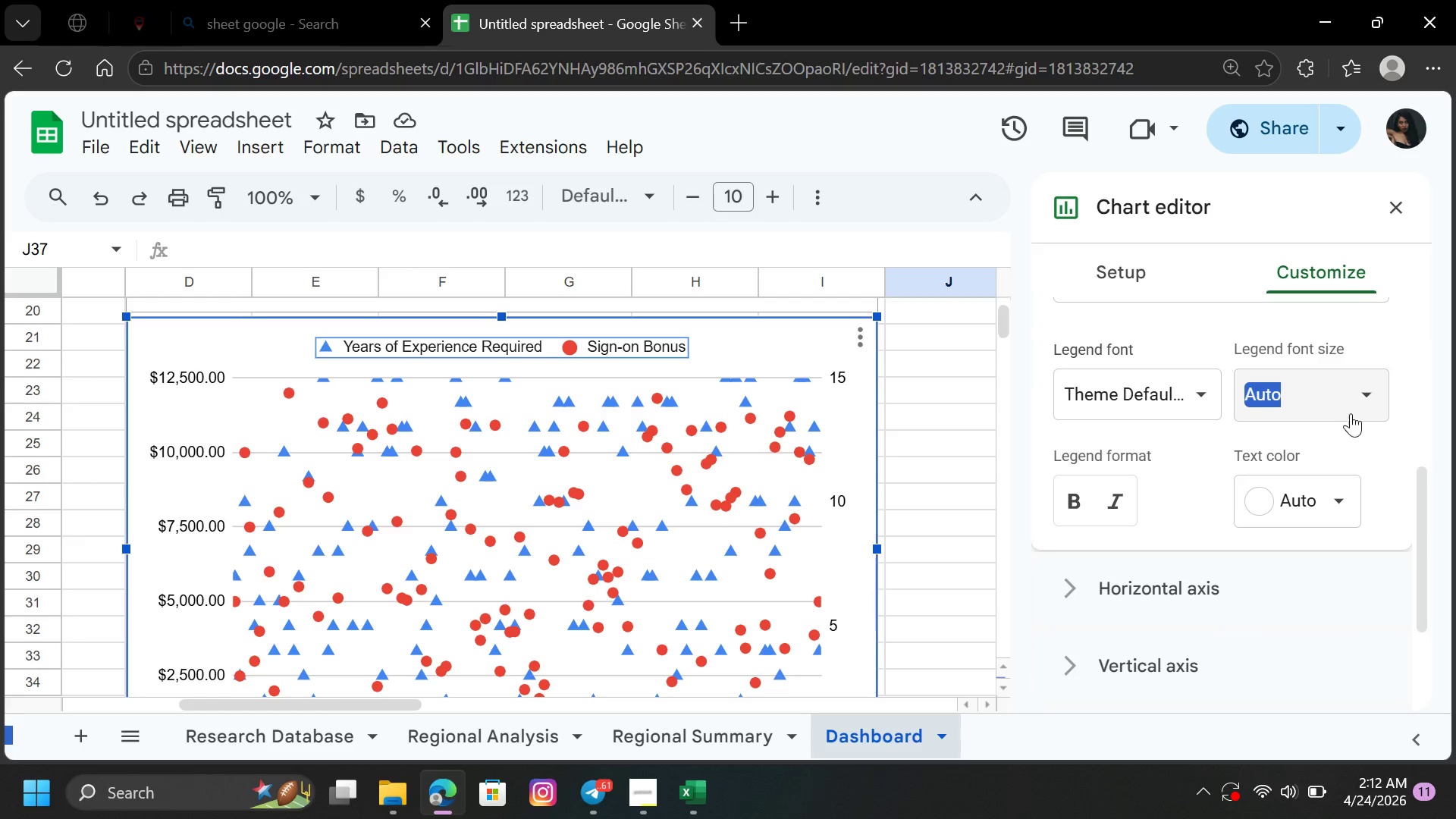 
left_click([1357, 403])
 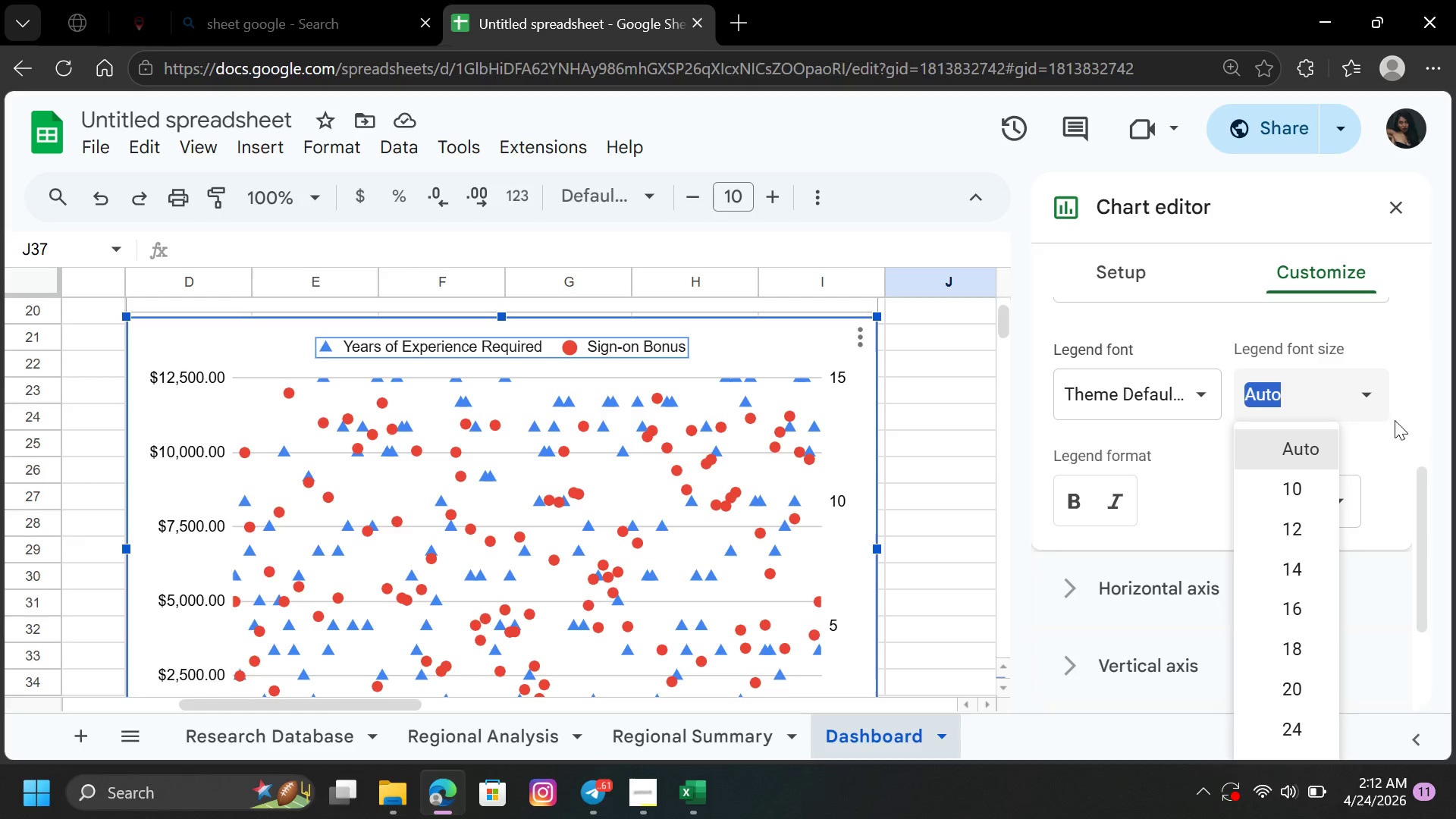 
left_click([1399, 418])
 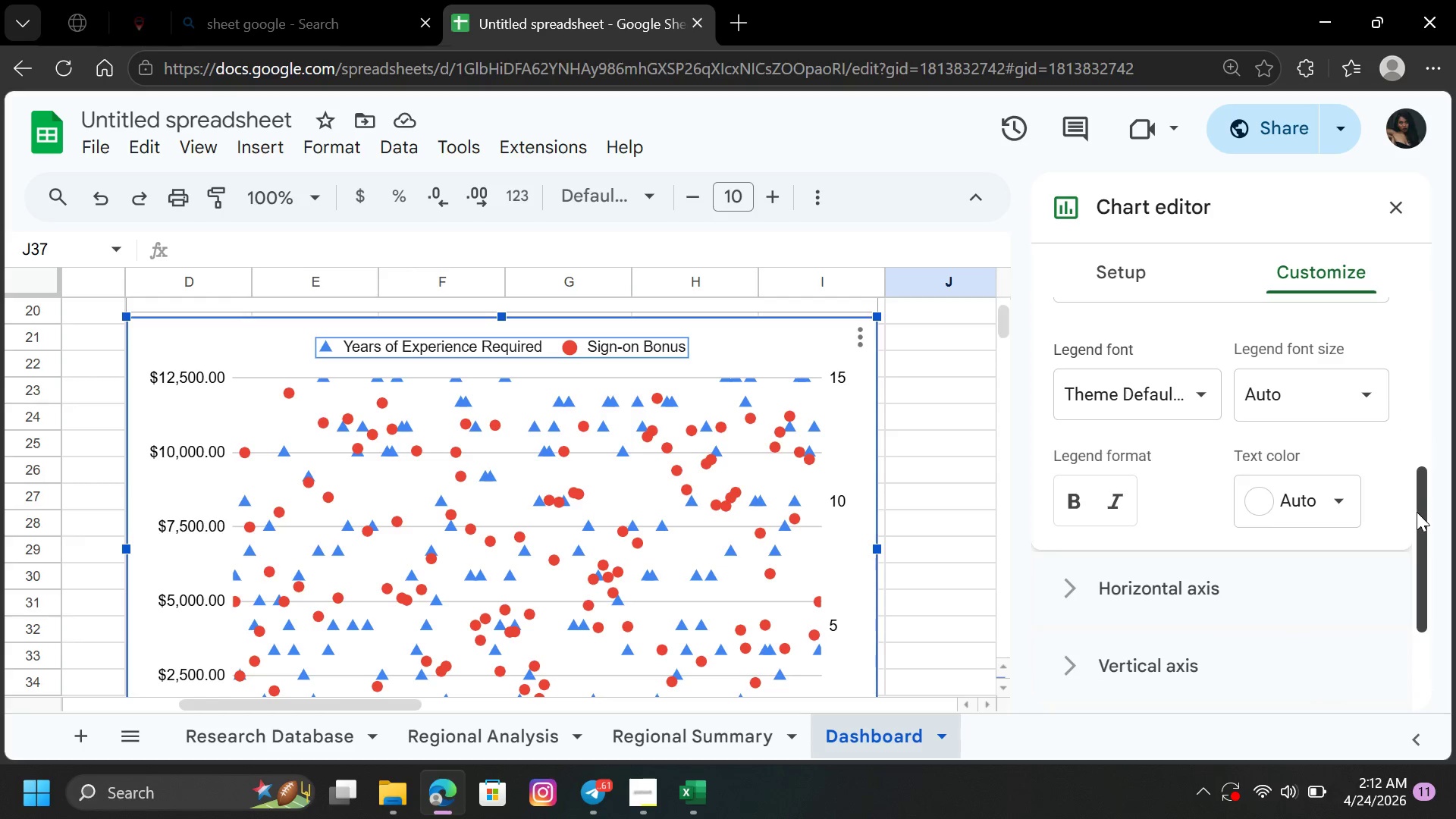 
left_click_drag(start_coordinate=[1417, 513], to_coordinate=[1433, 474])
 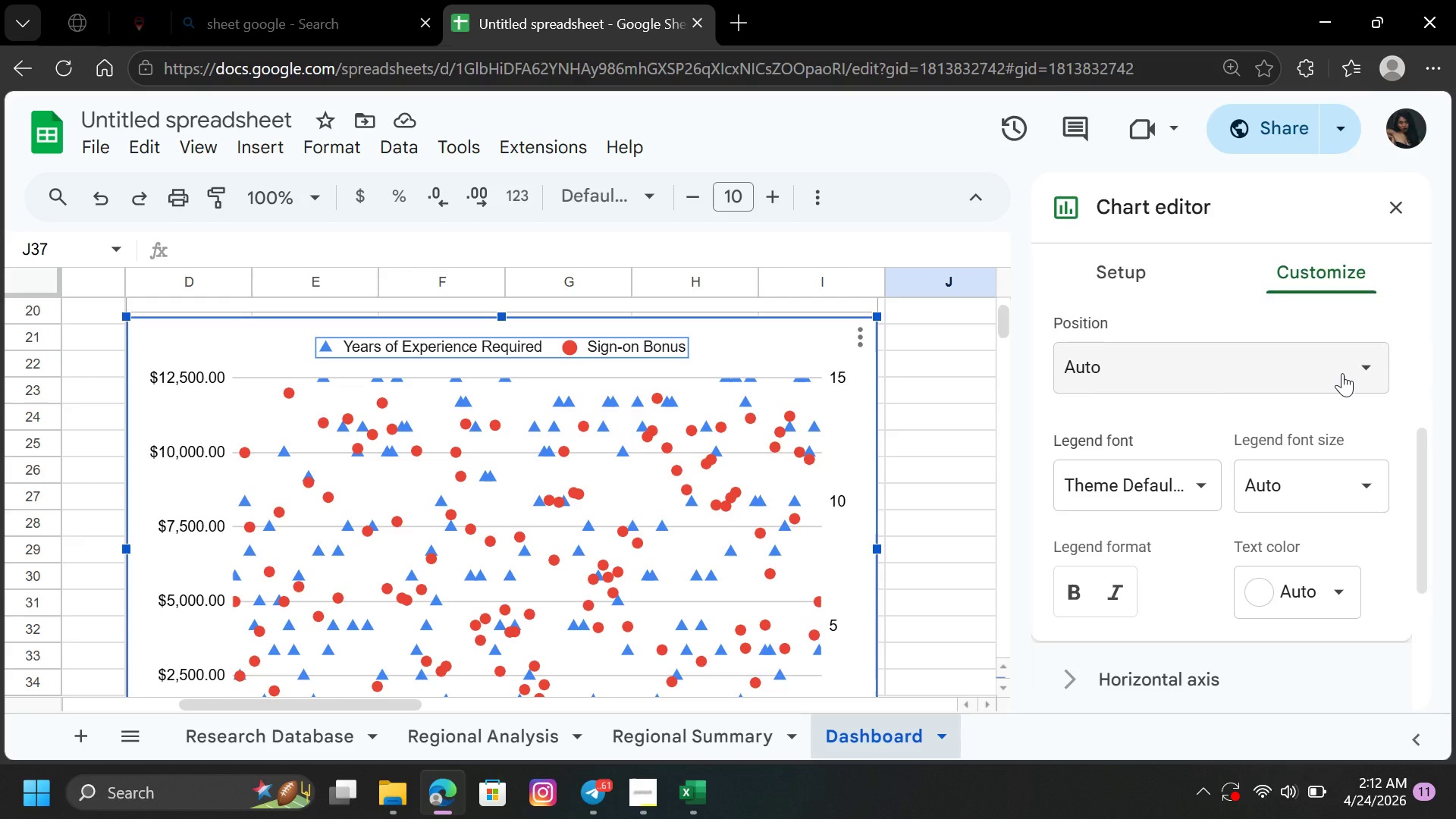 
left_click([1342, 373])
 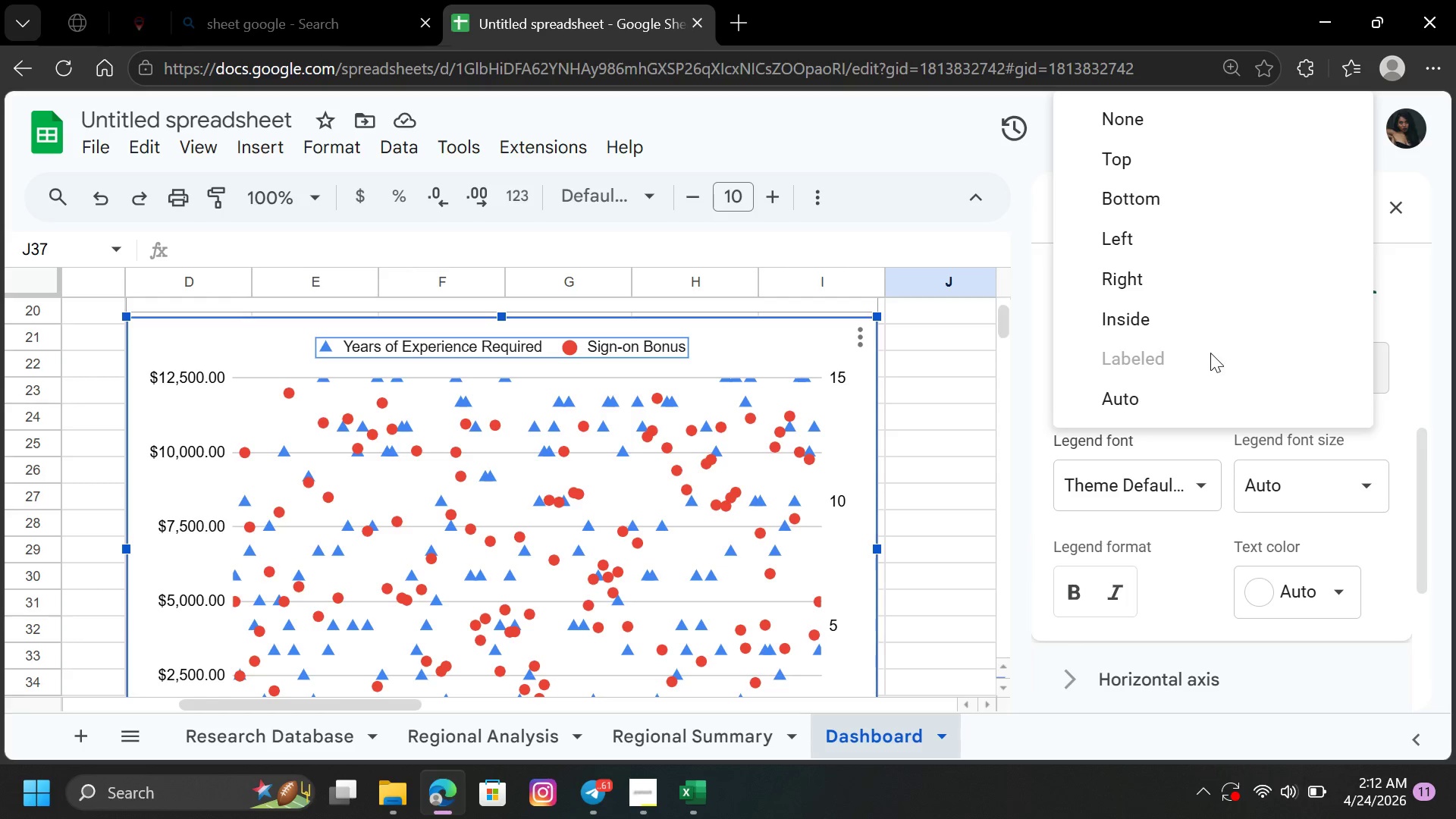 
wait(6.58)
 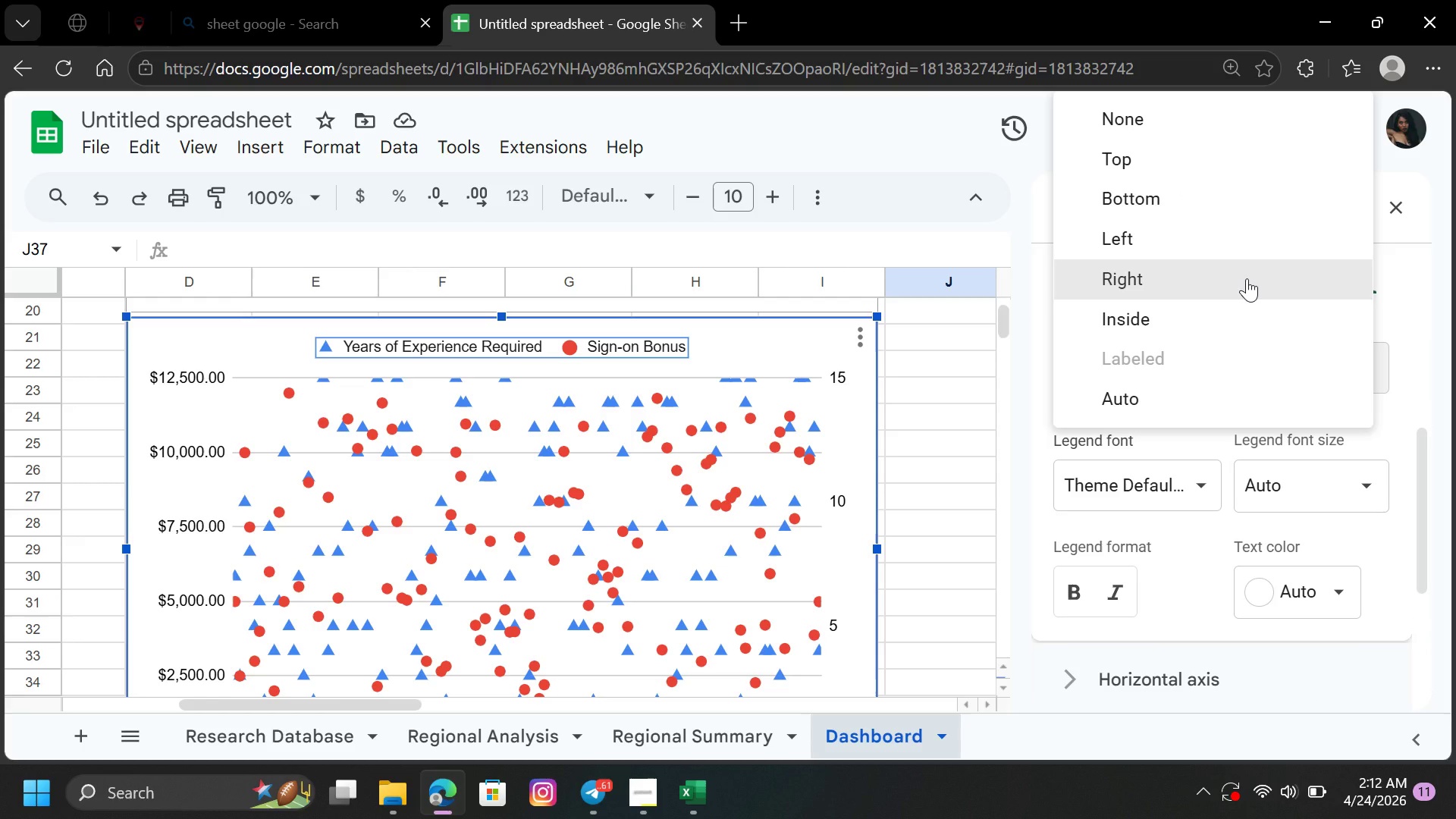 
left_click([1170, 129])
 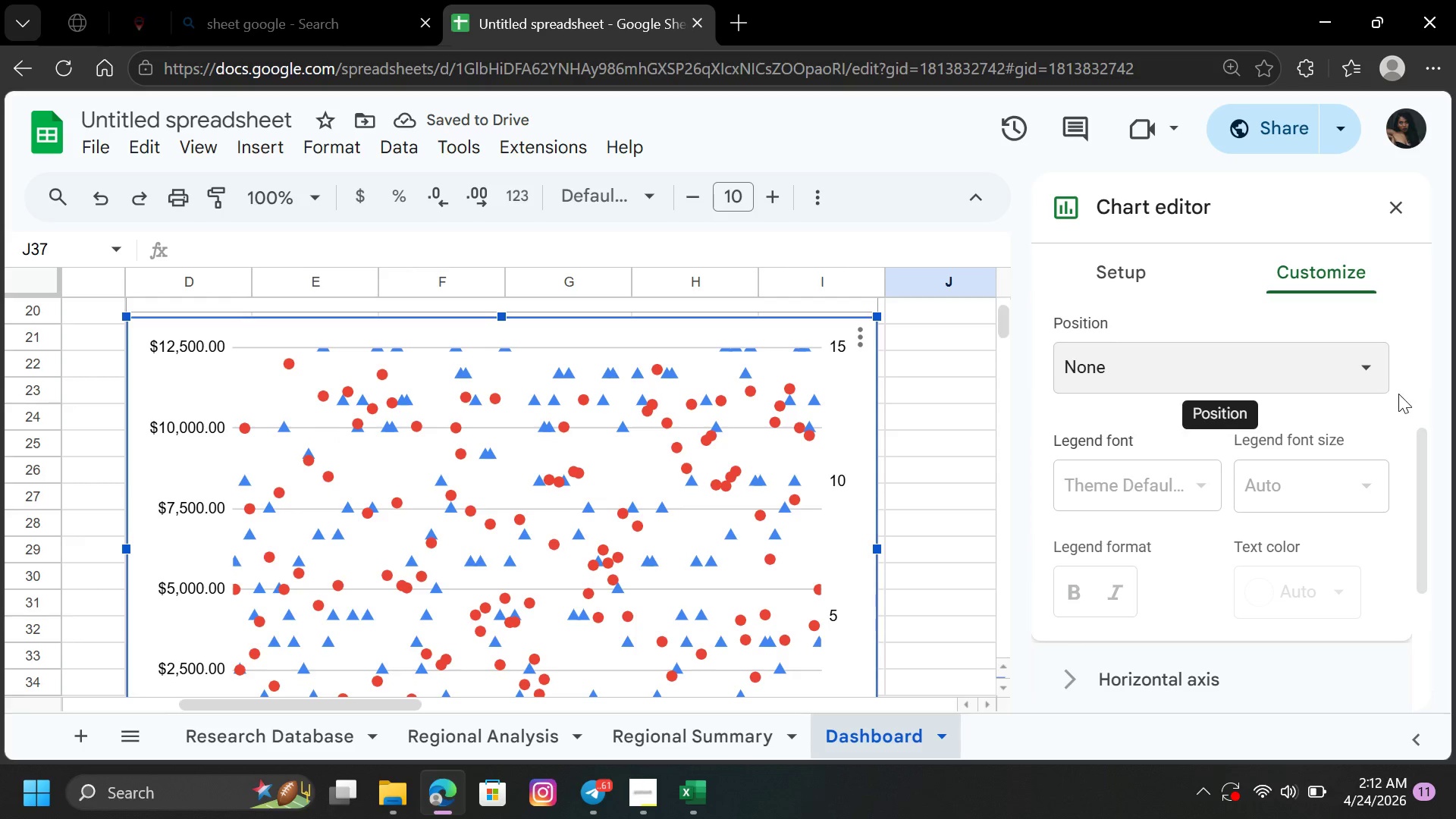 
left_click_drag(start_coordinate=[1424, 458], to_coordinate=[1422, 676])
 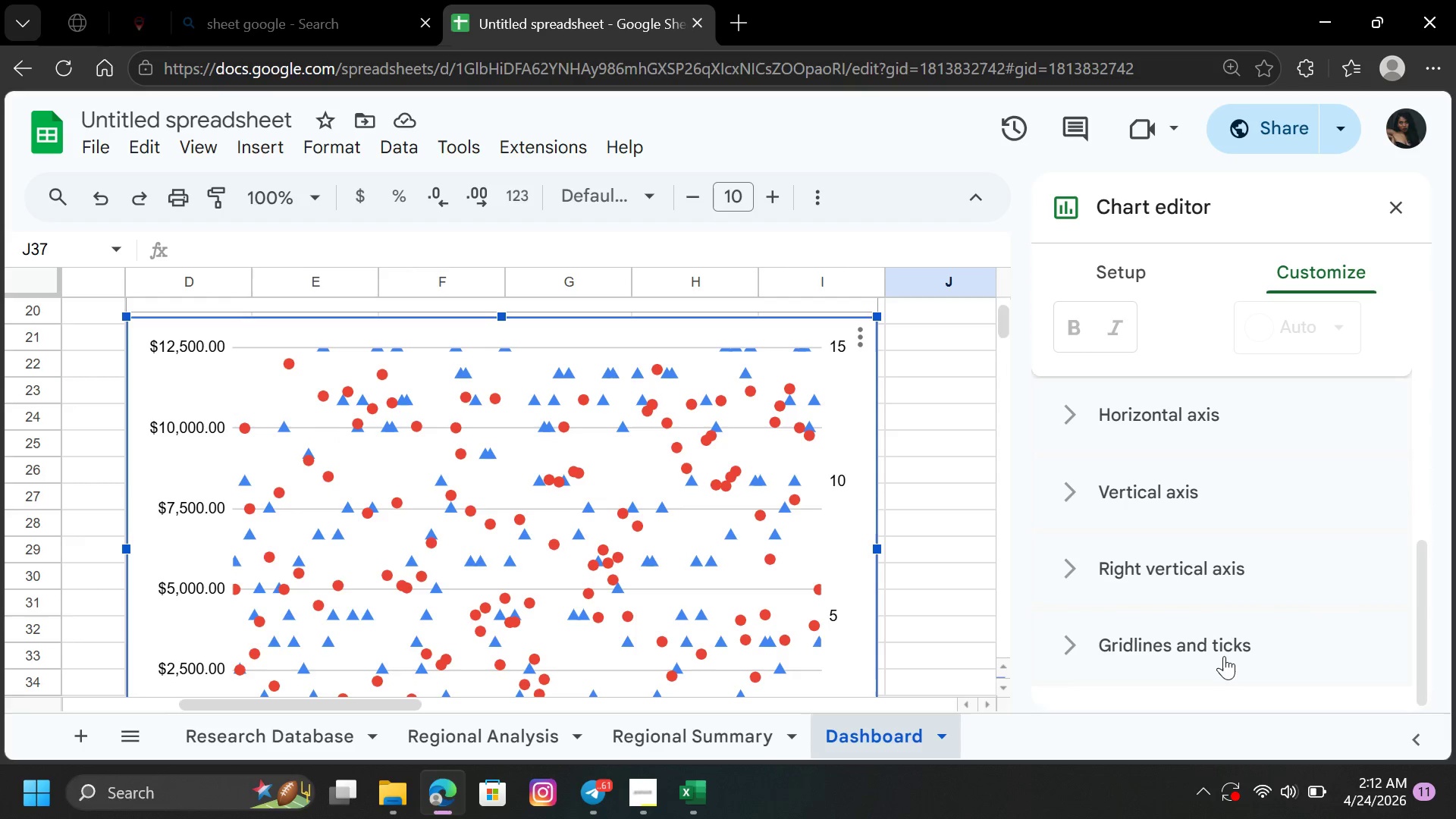 
left_click([1223, 654])
 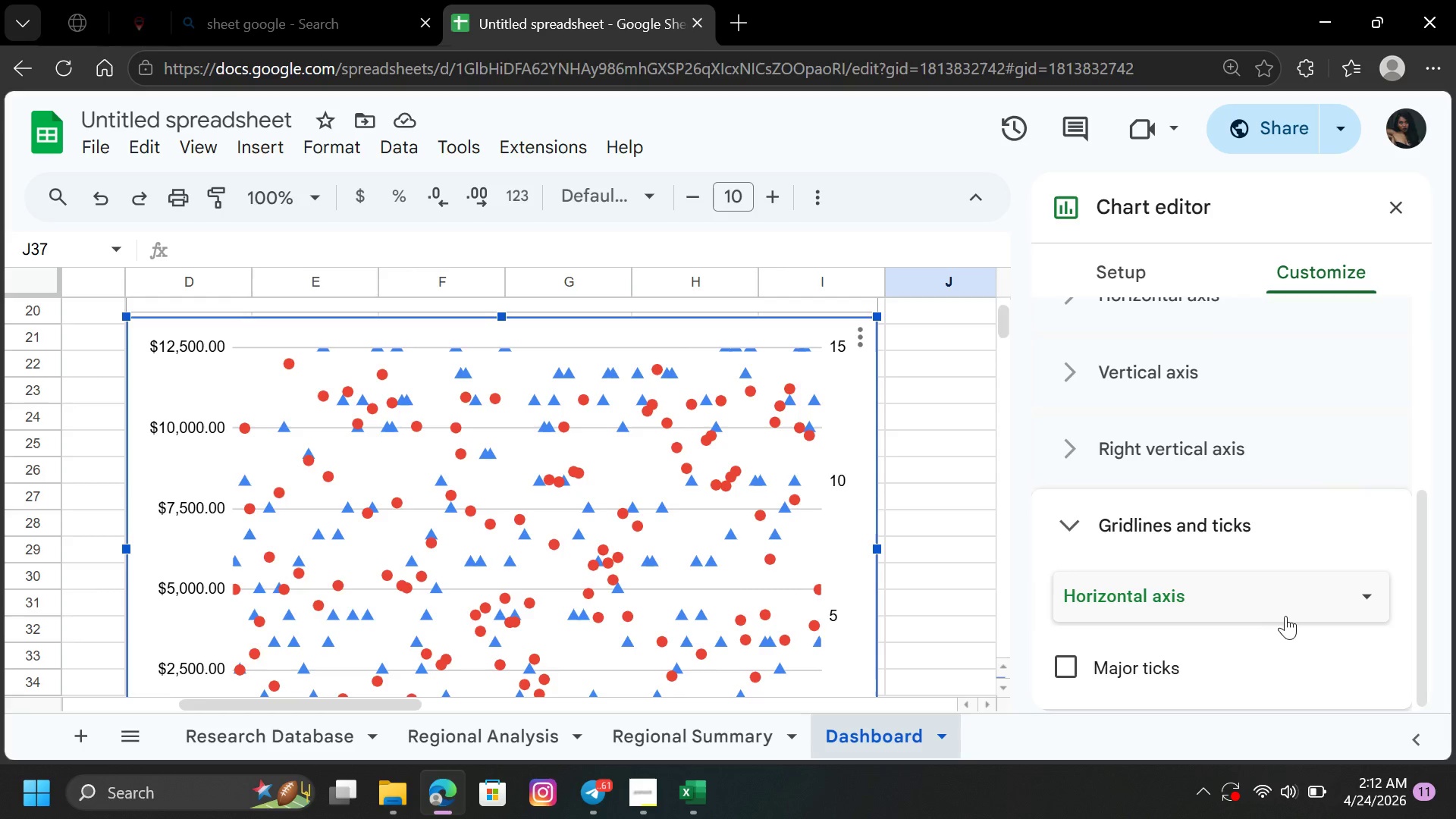 
left_click([1291, 601])
 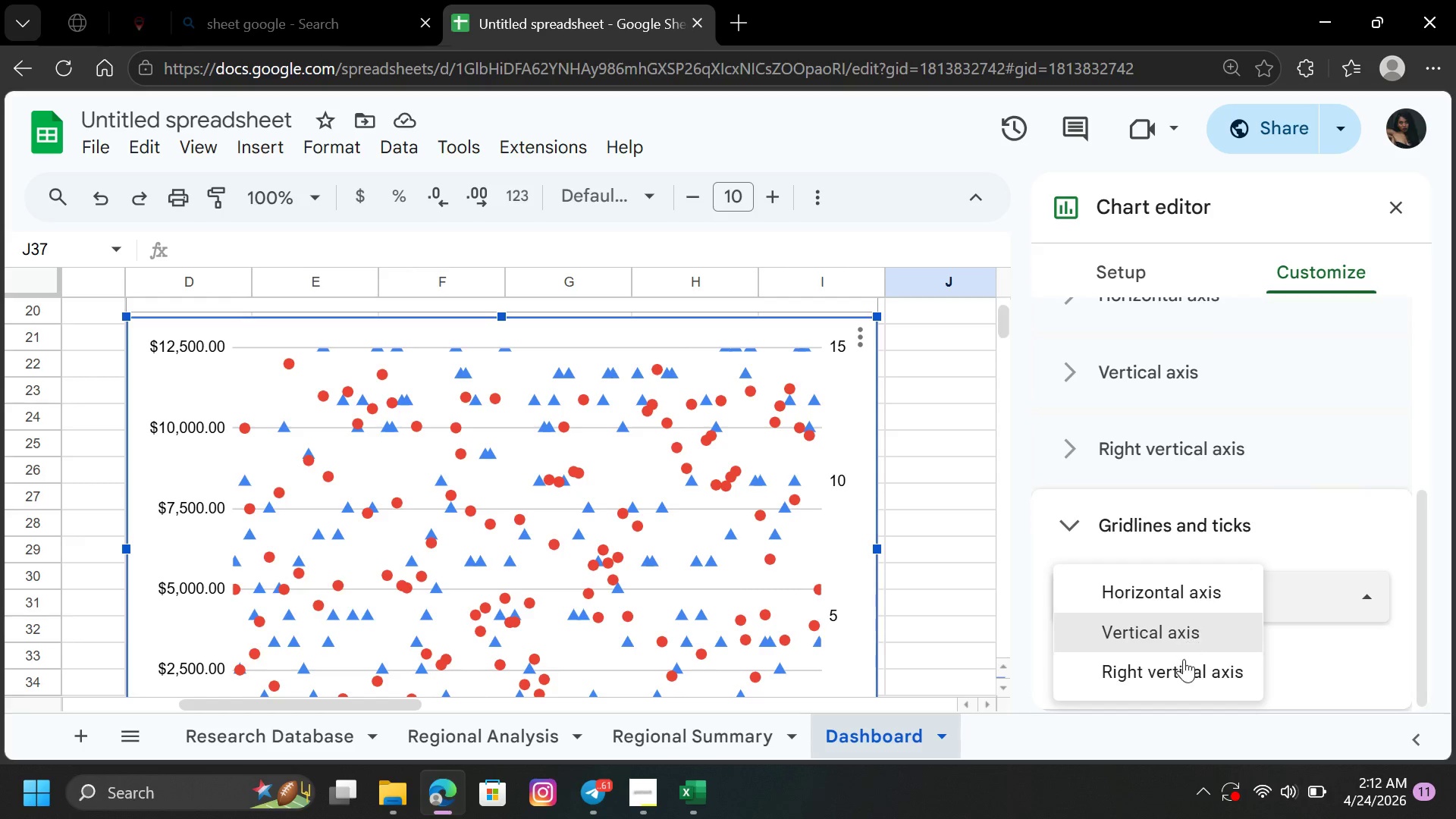 
left_click([1184, 669])
 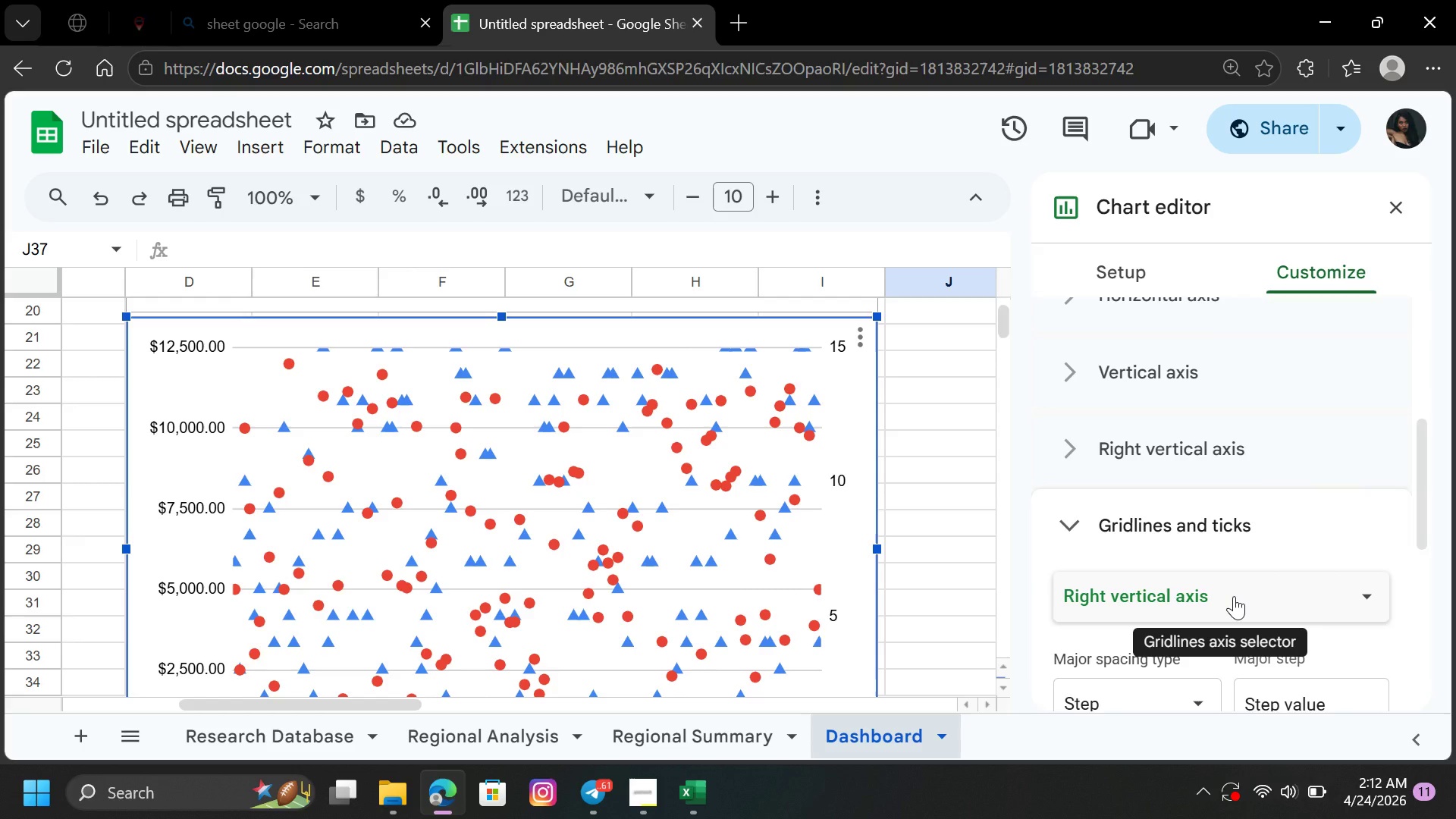 
left_click([1234, 596])
 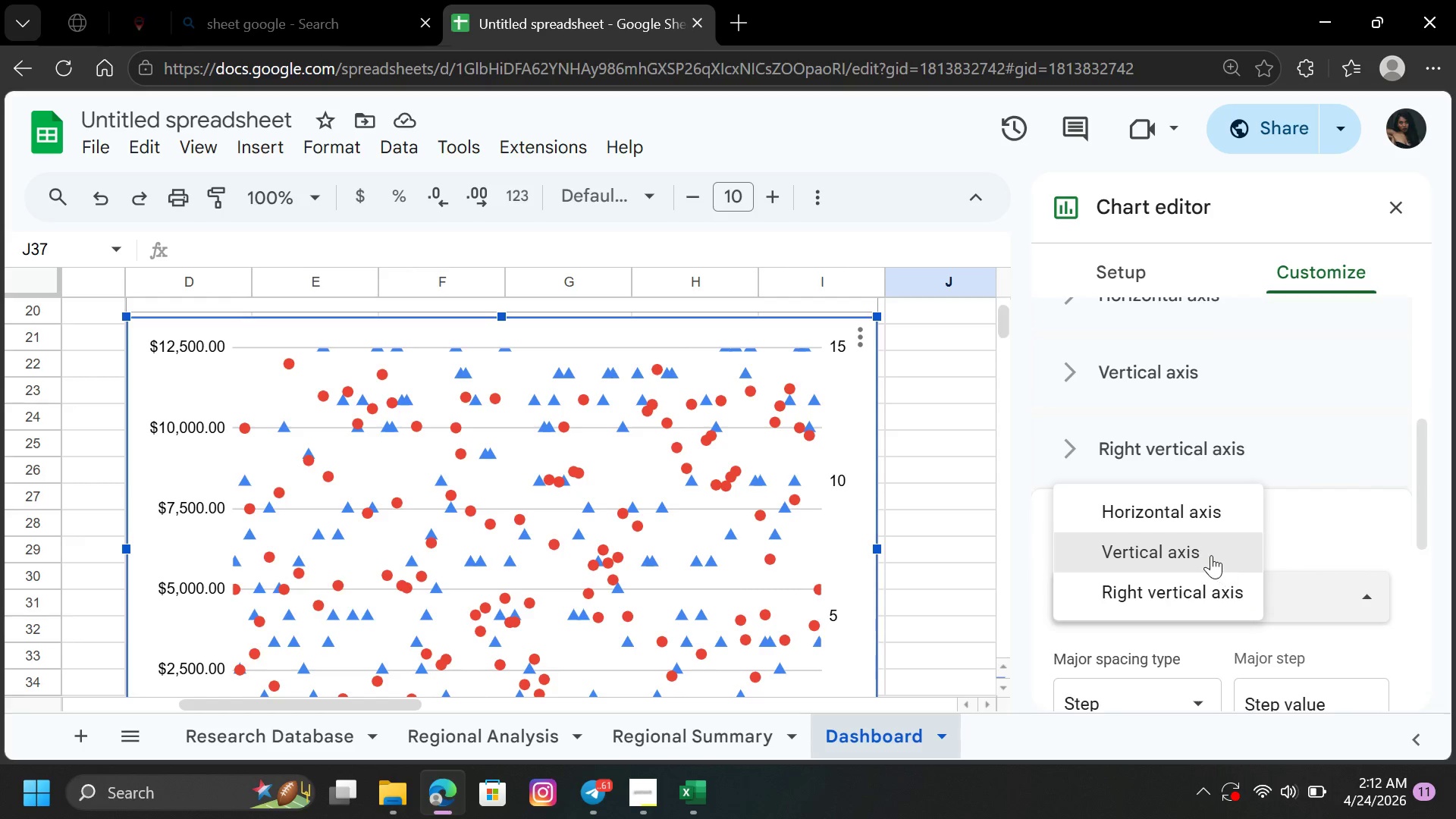 
left_click([1211, 555])
 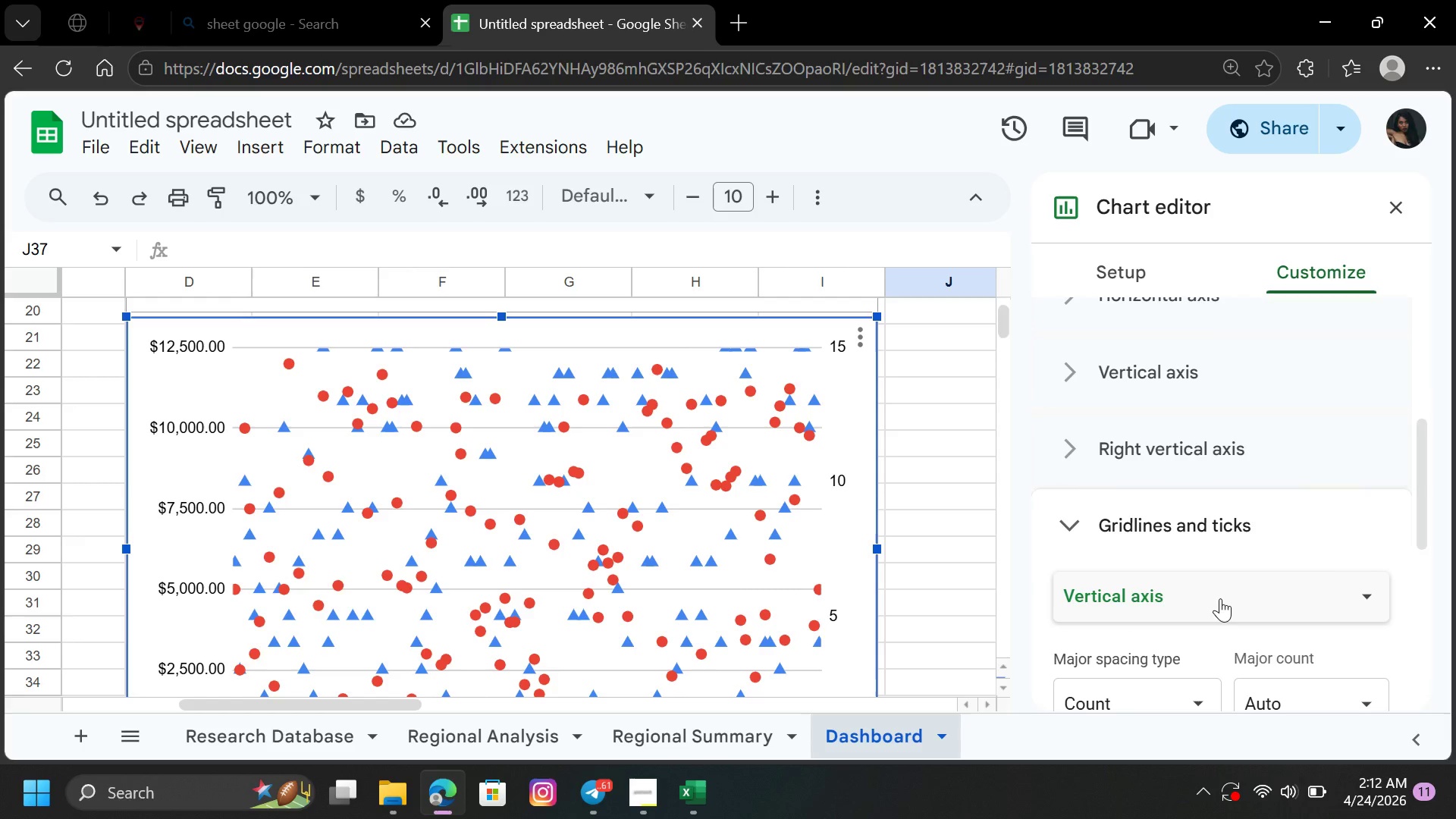 
left_click([1219, 601])
 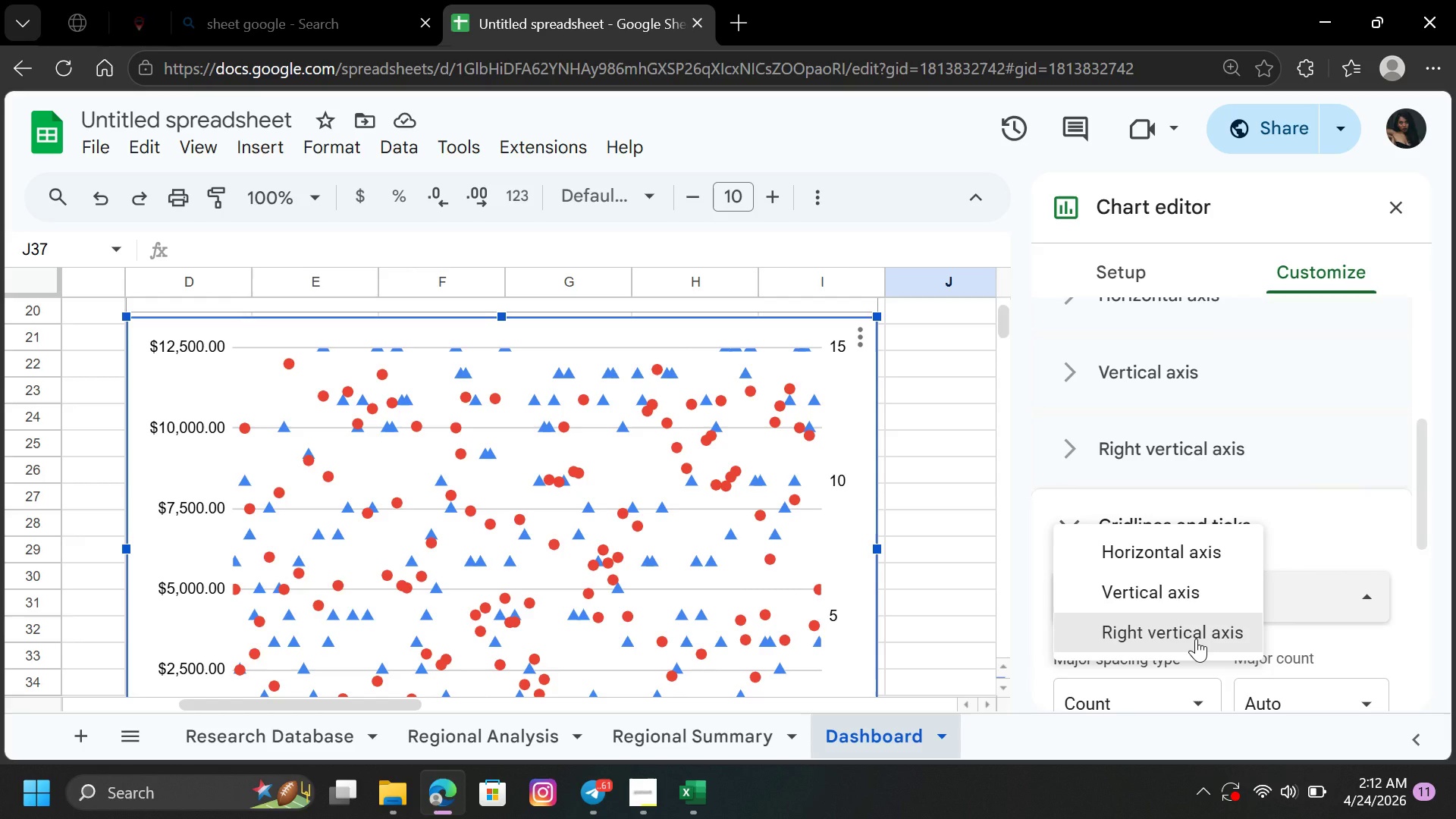 
left_click([1196, 639])
 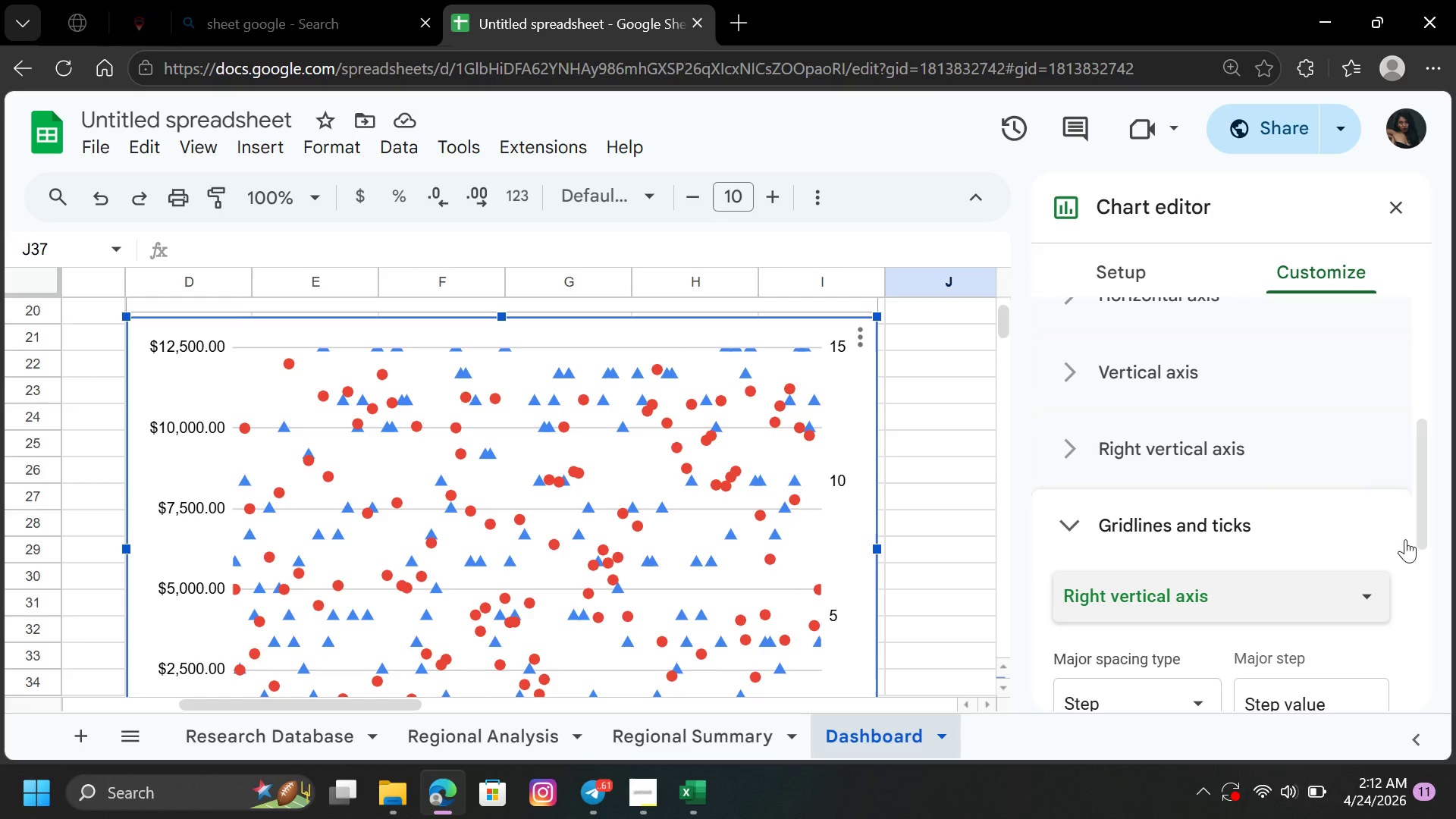 
left_click_drag(start_coordinate=[1426, 529], to_coordinate=[1411, 694])
 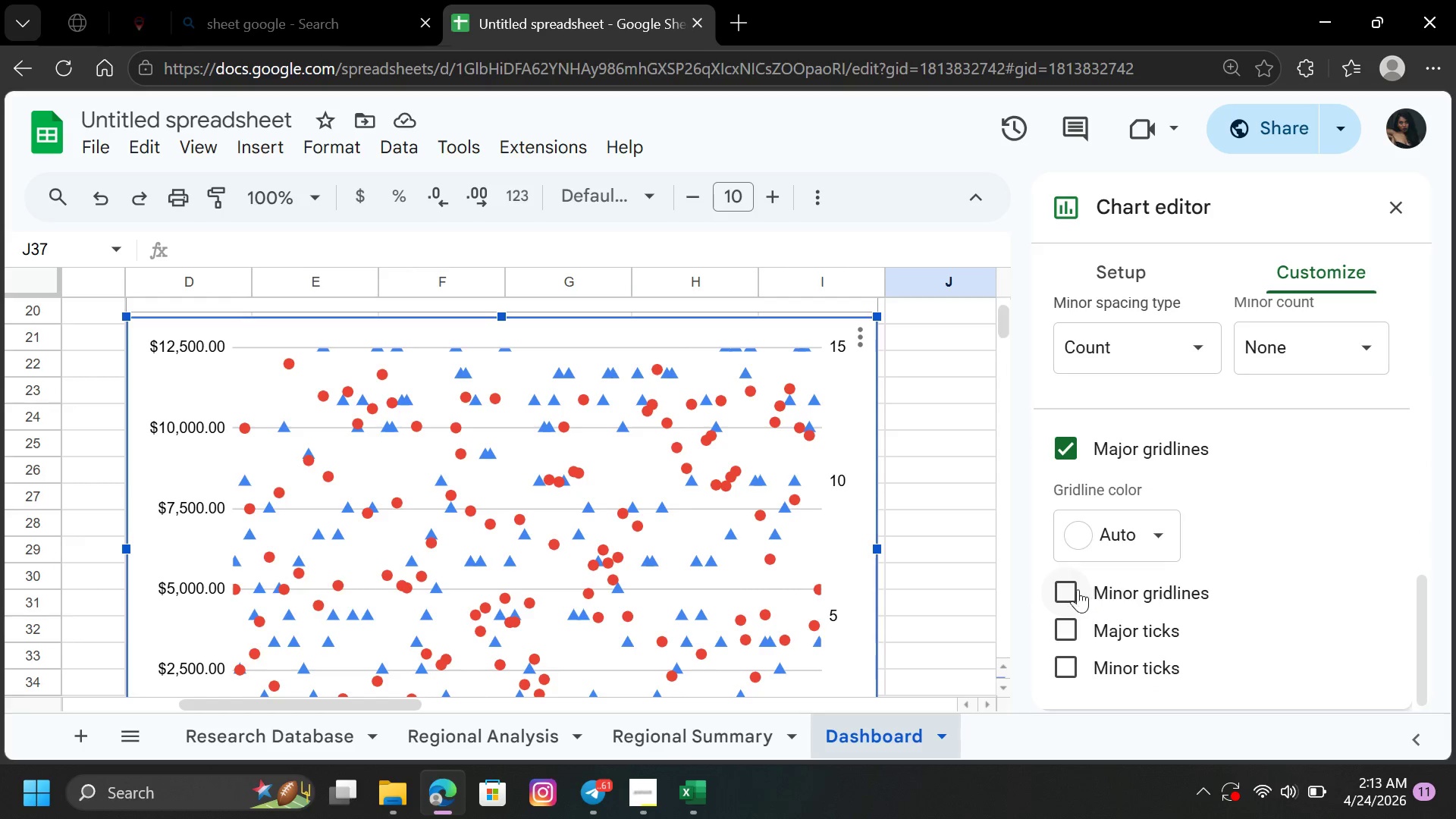 
left_click([1072, 590])
 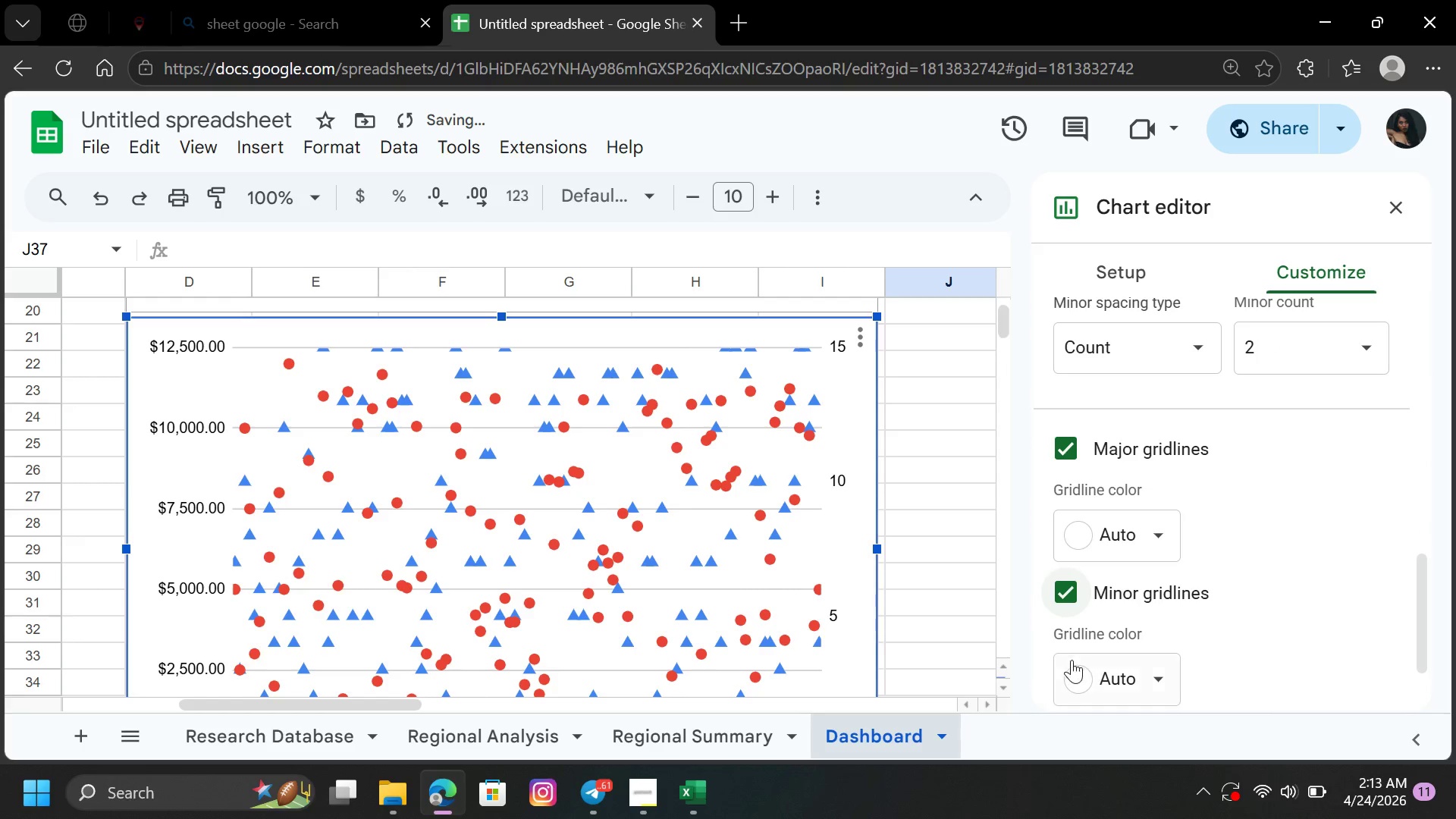 
left_click([1080, 674])
 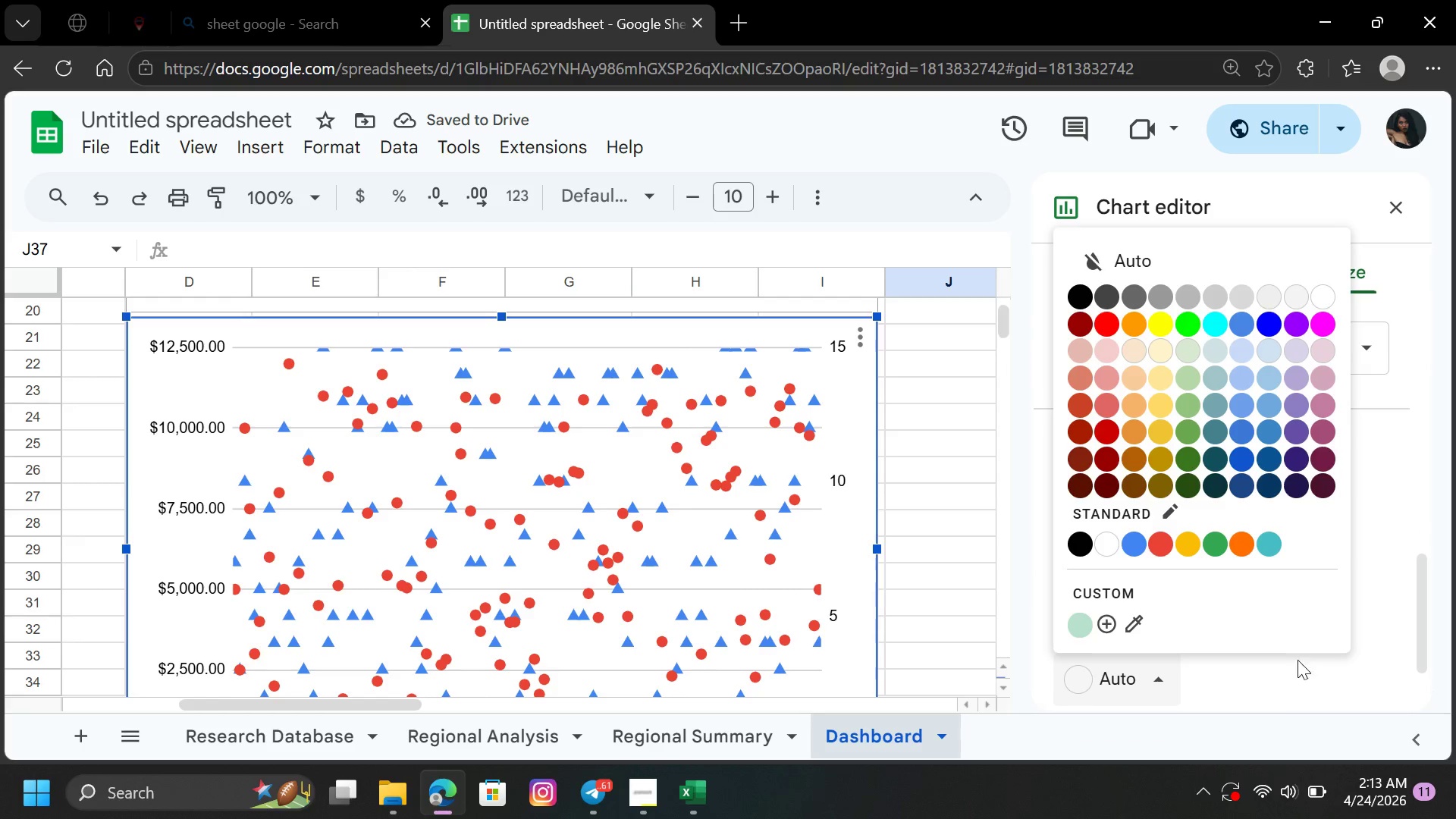 
left_click([1292, 682])
 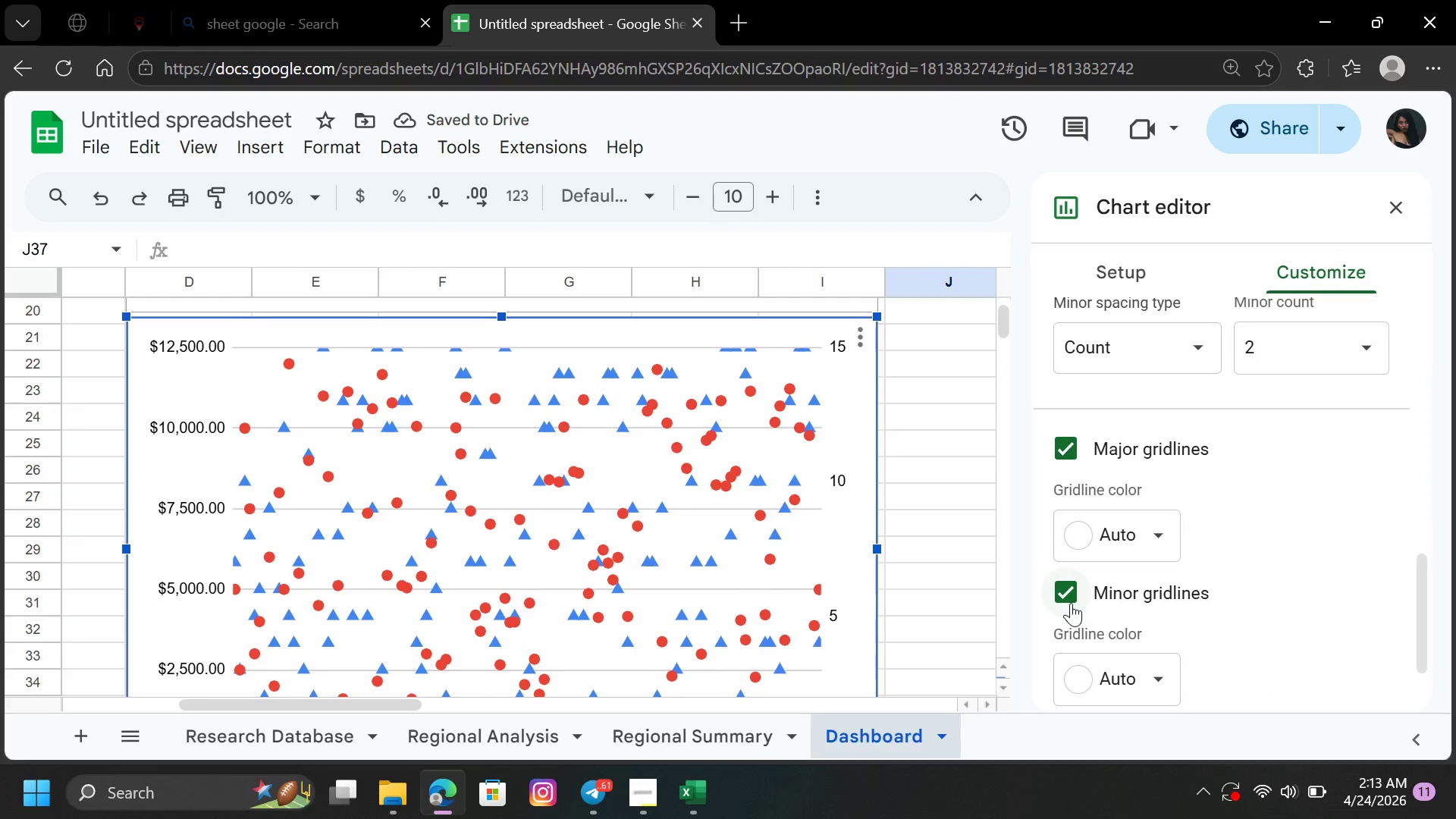 
left_click([1070, 601])
 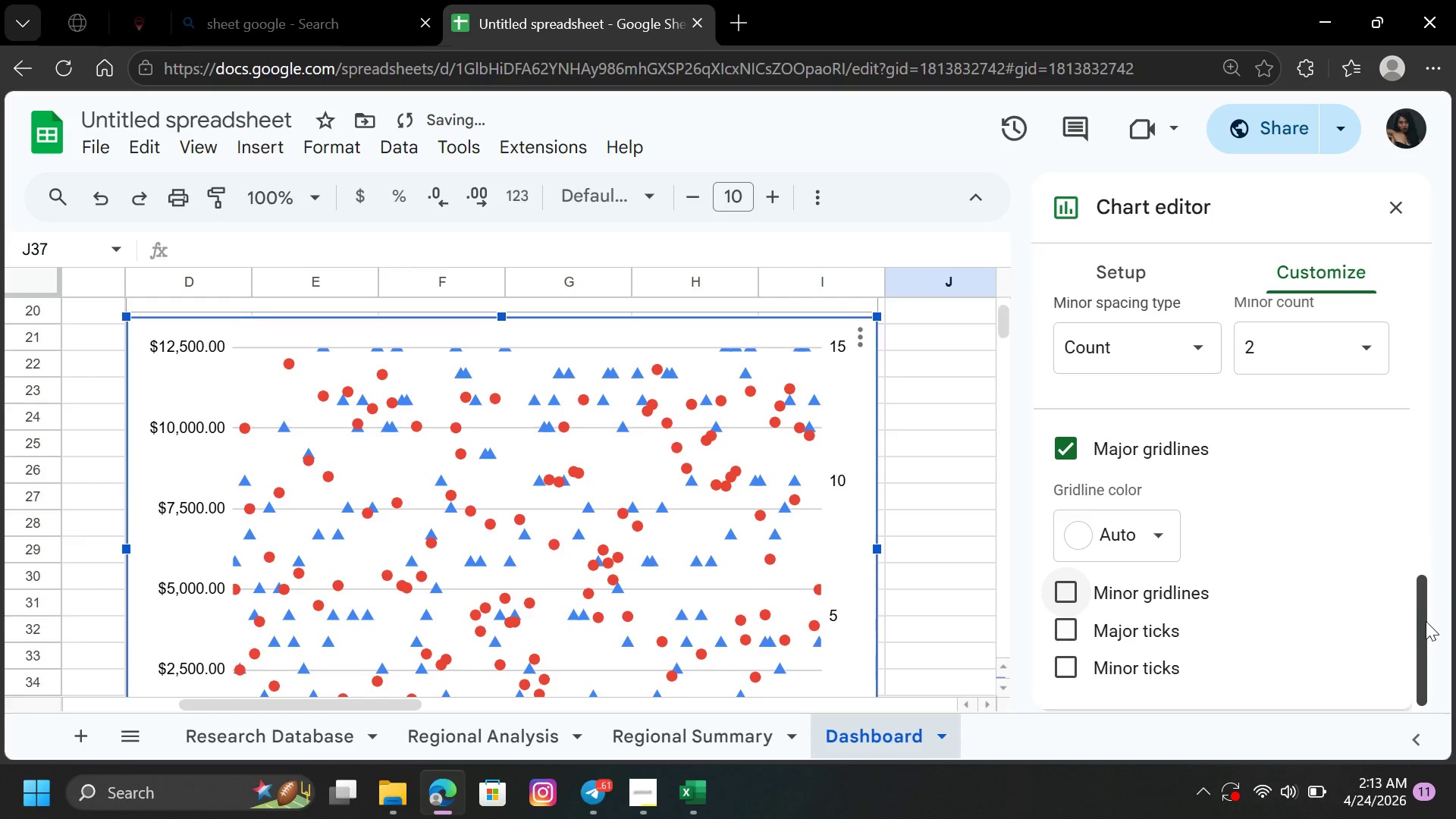 
left_click_drag(start_coordinate=[1426, 621], to_coordinate=[1447, 524])
 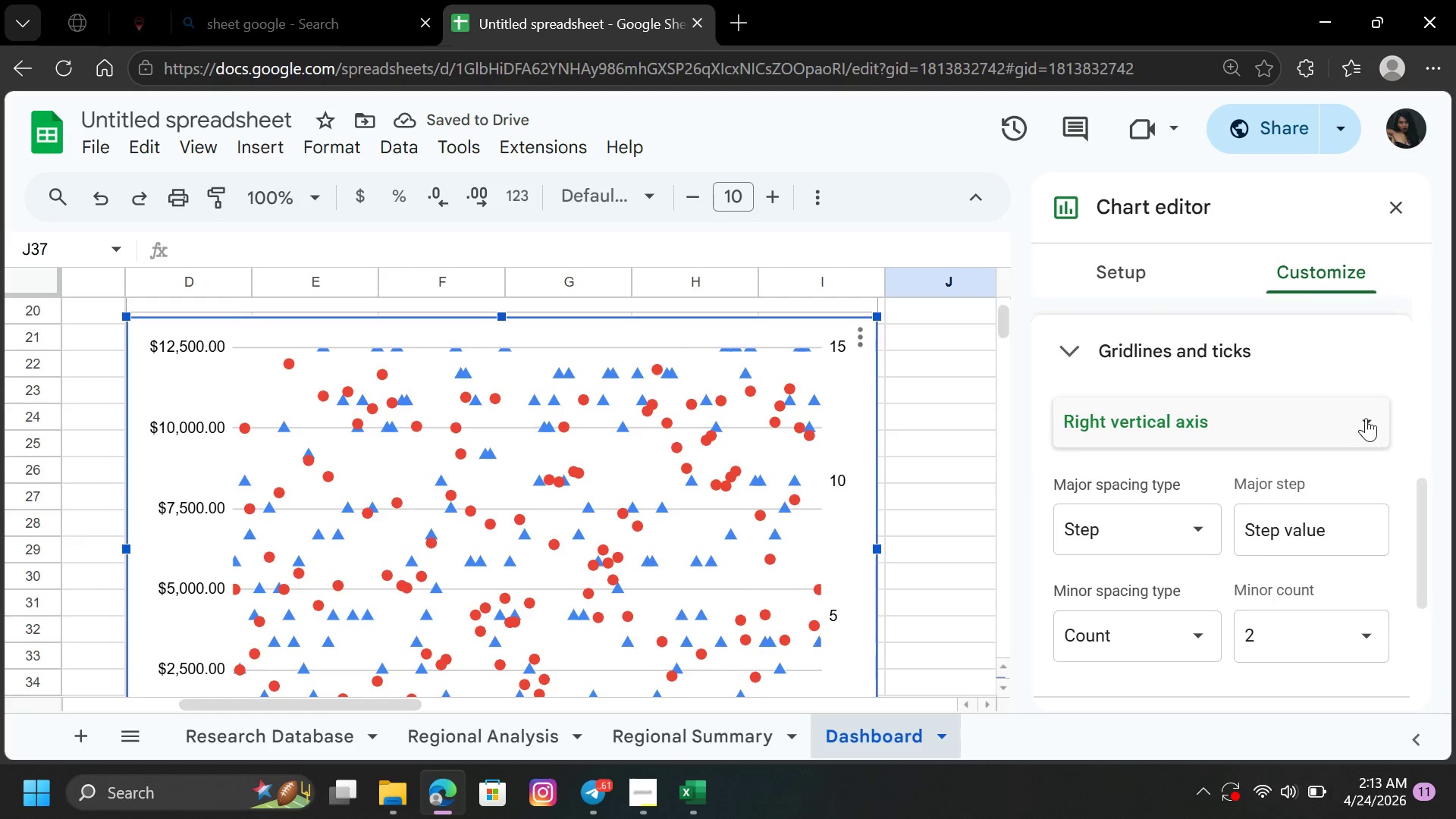 
left_click([1365, 418])
 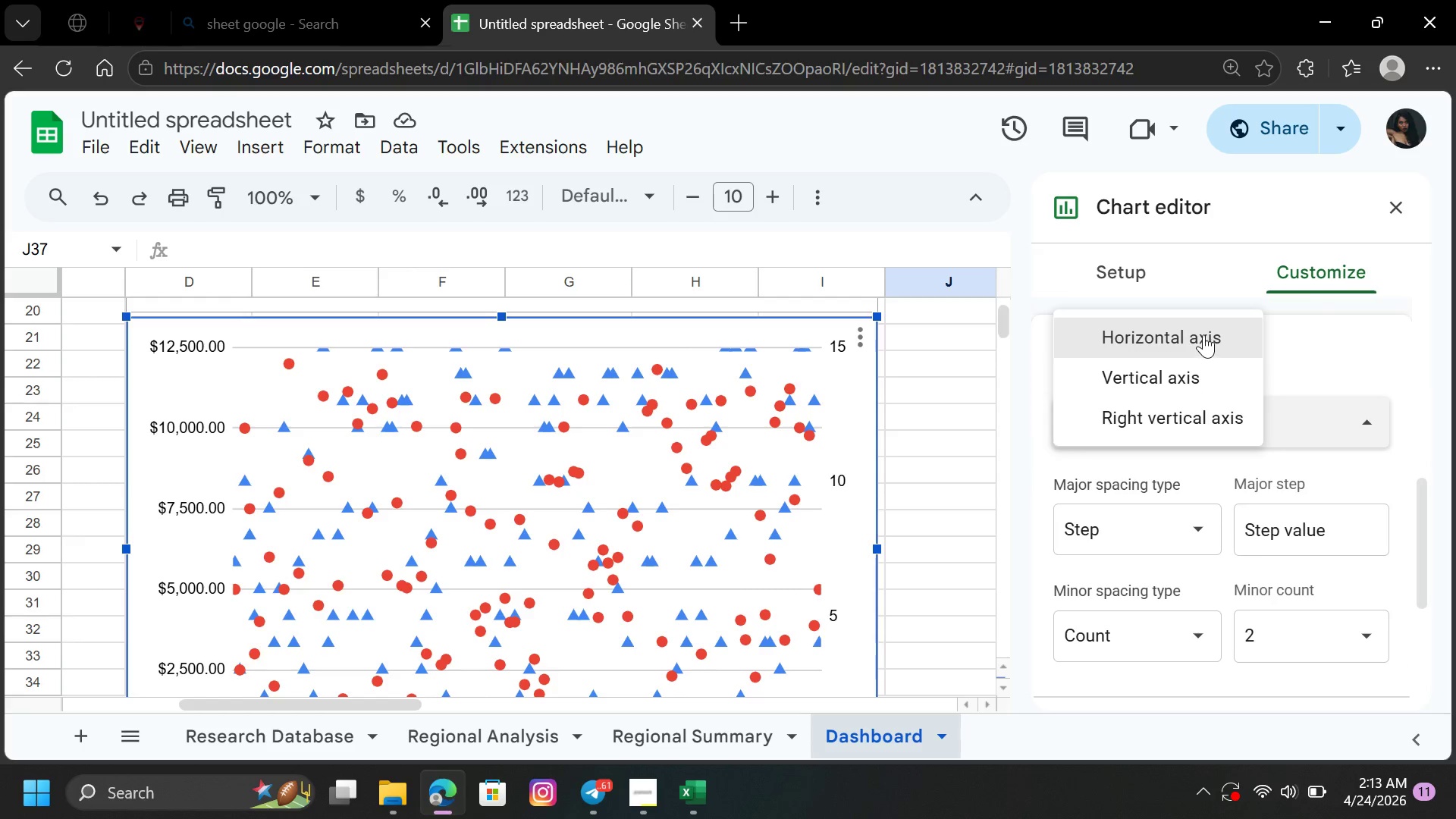 
left_click([1203, 334])
 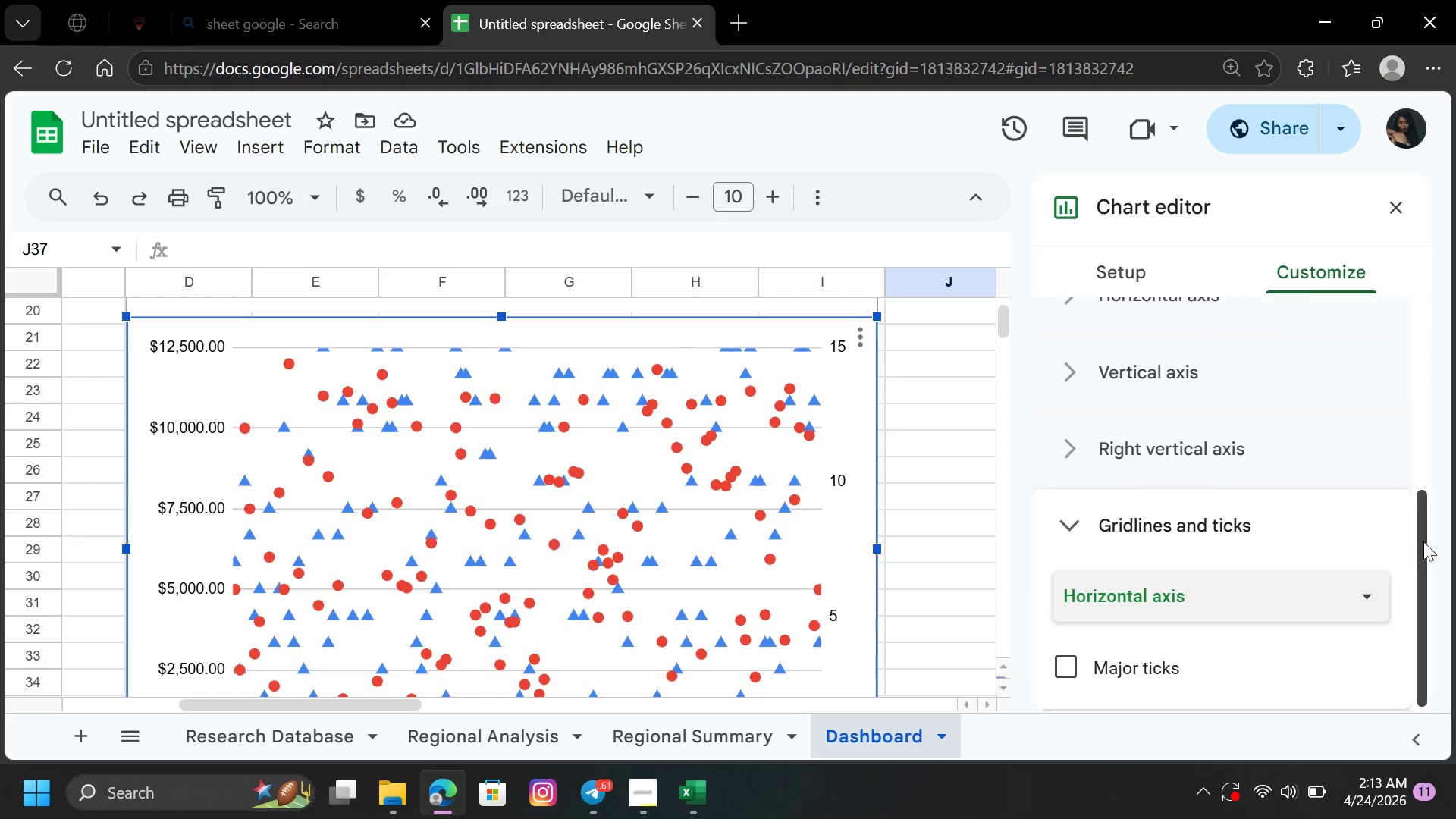 
left_click_drag(start_coordinate=[1424, 541], to_coordinate=[1436, 338])
 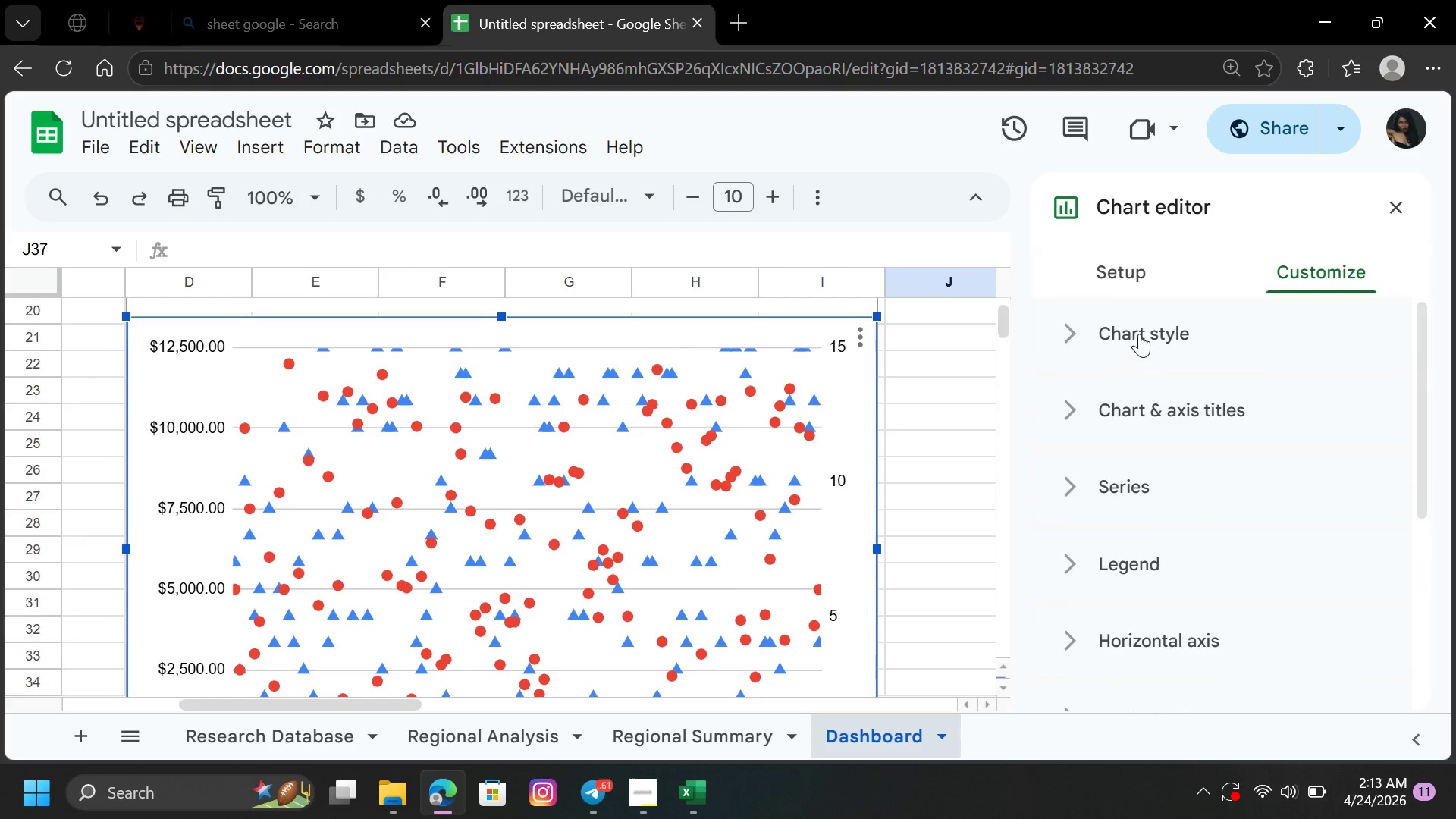 
left_click([1139, 333])
 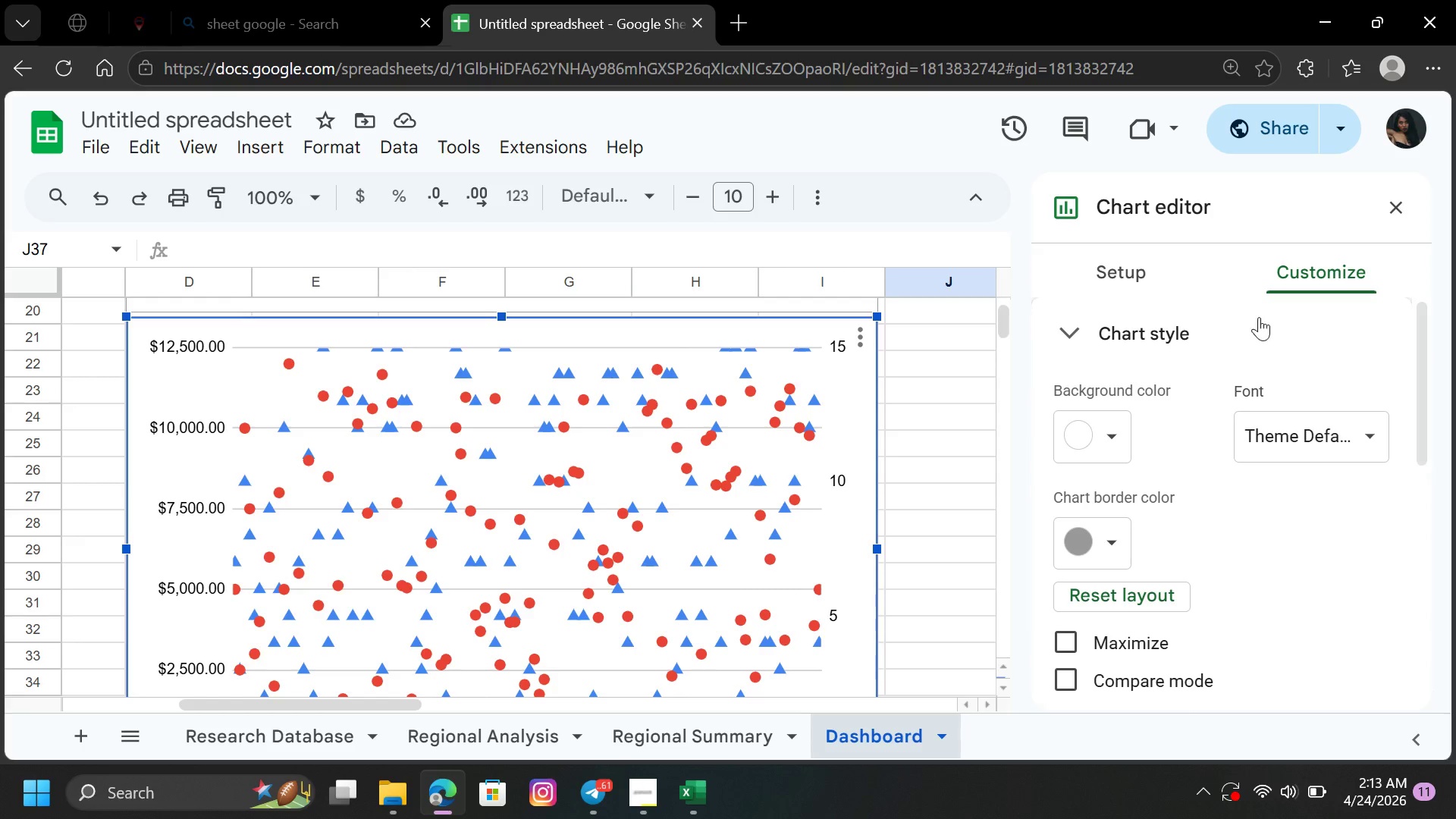 
left_click([1114, 265])
 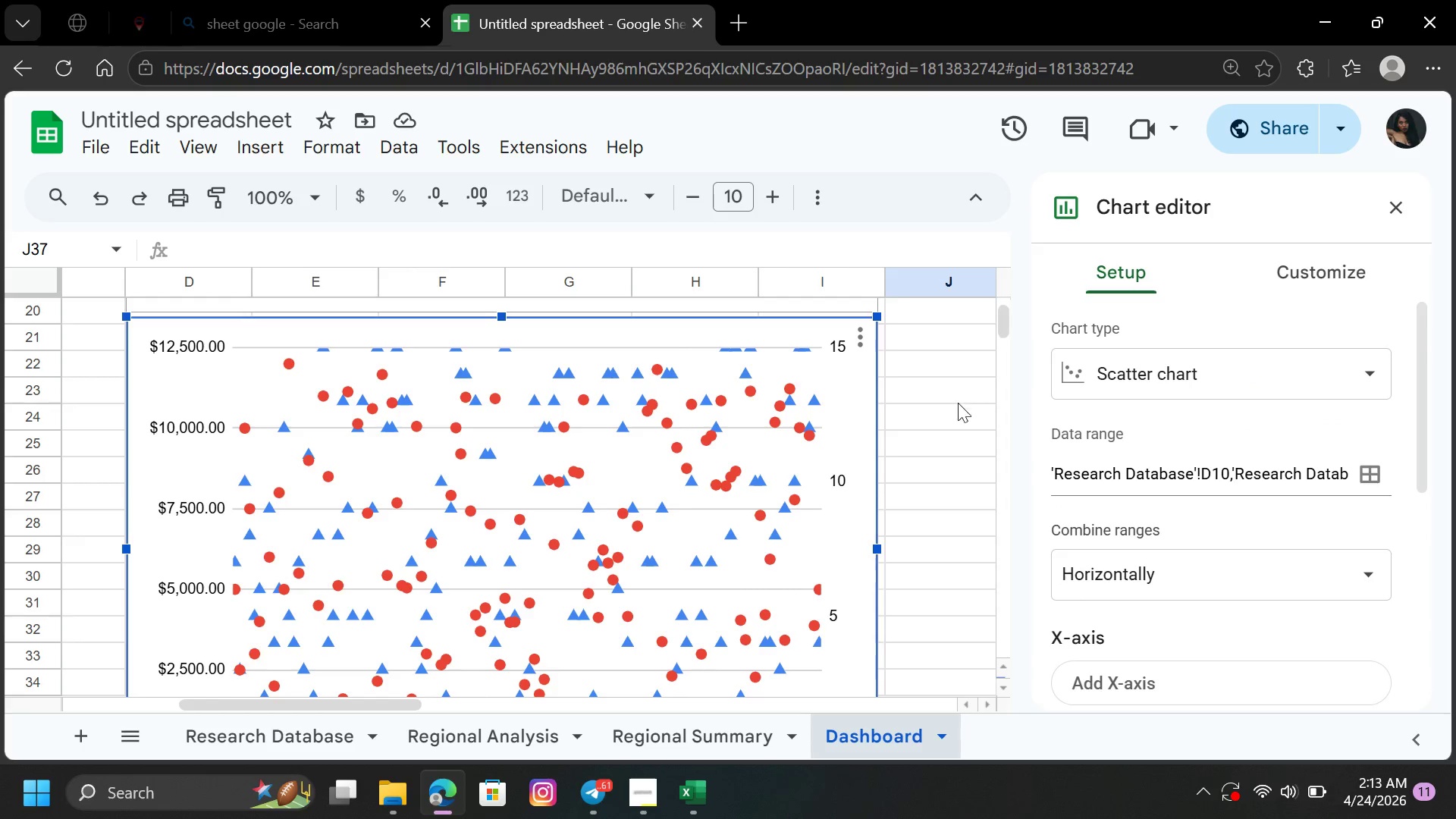 
left_click([954, 406])
 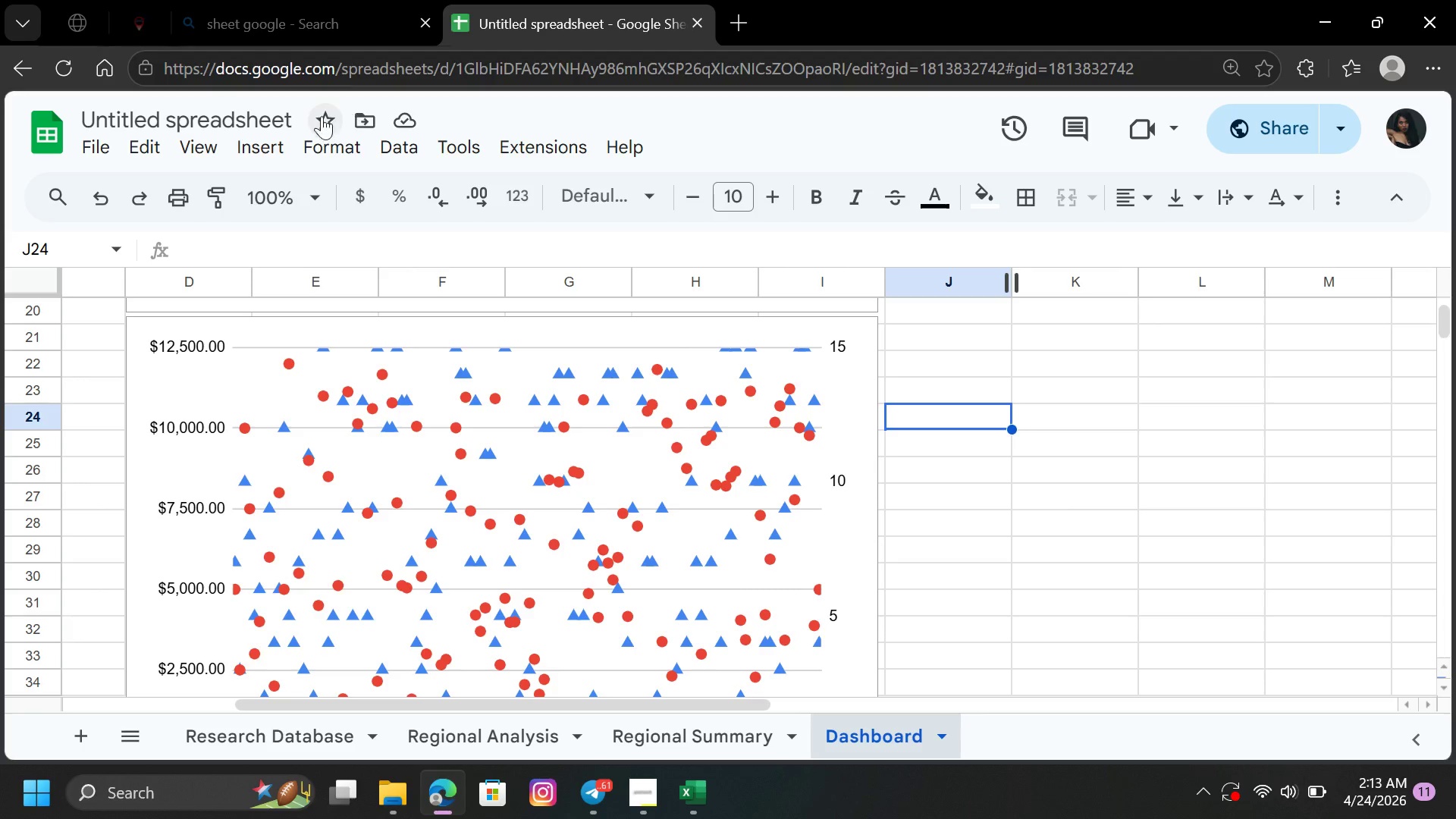 
double_click([291, 120])
 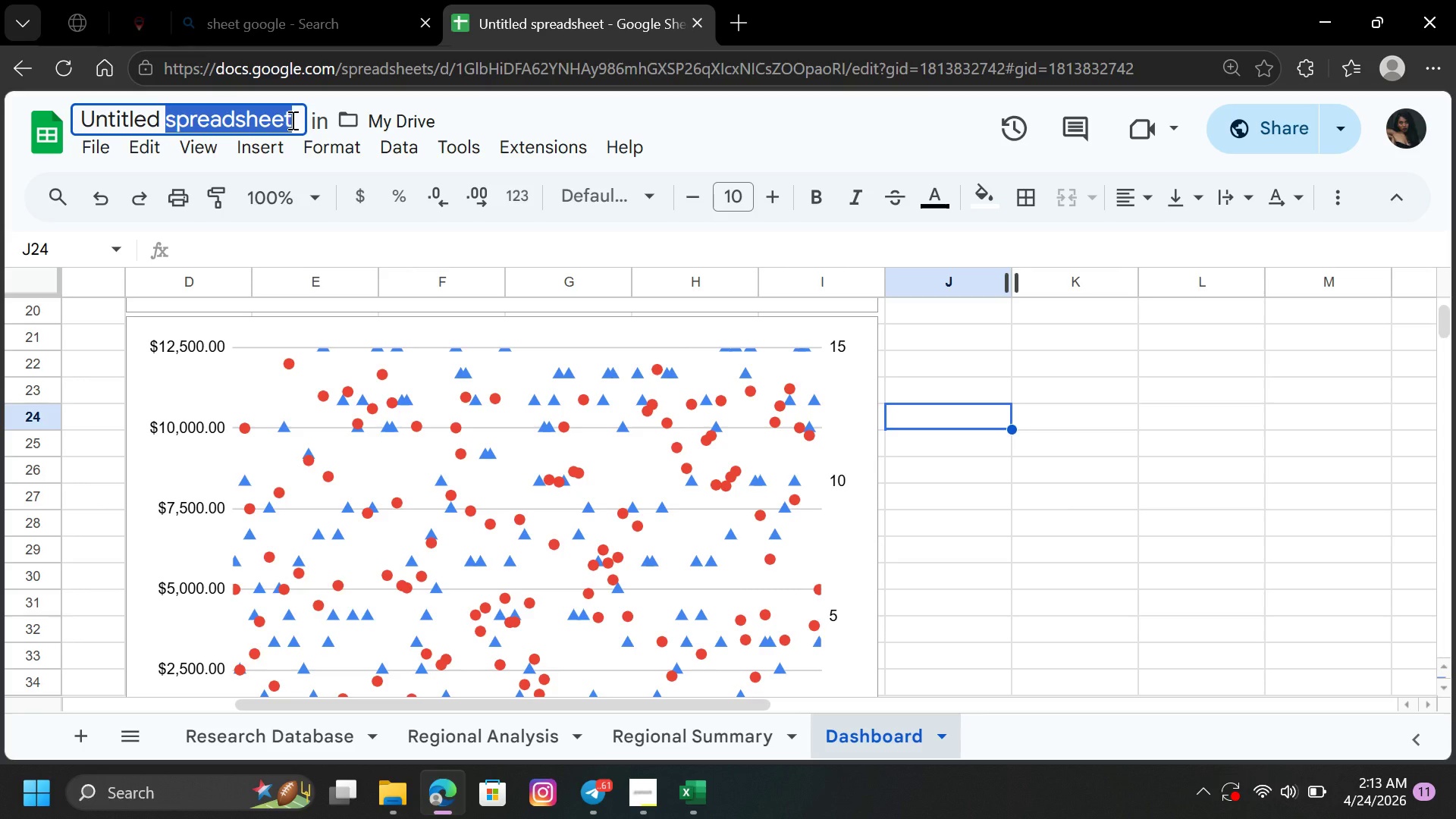 
wait(17.12)
 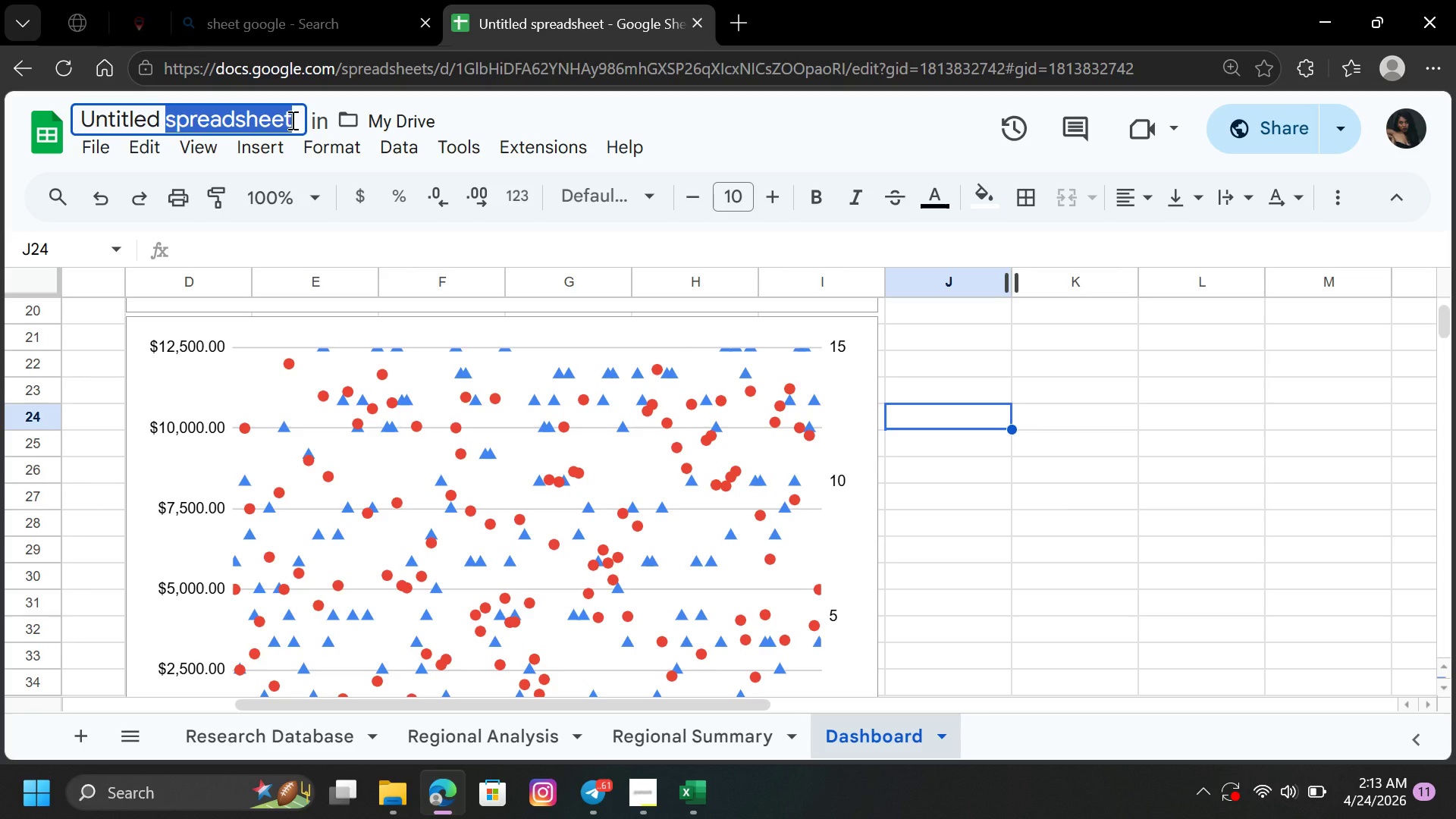 
key(Backspace)
 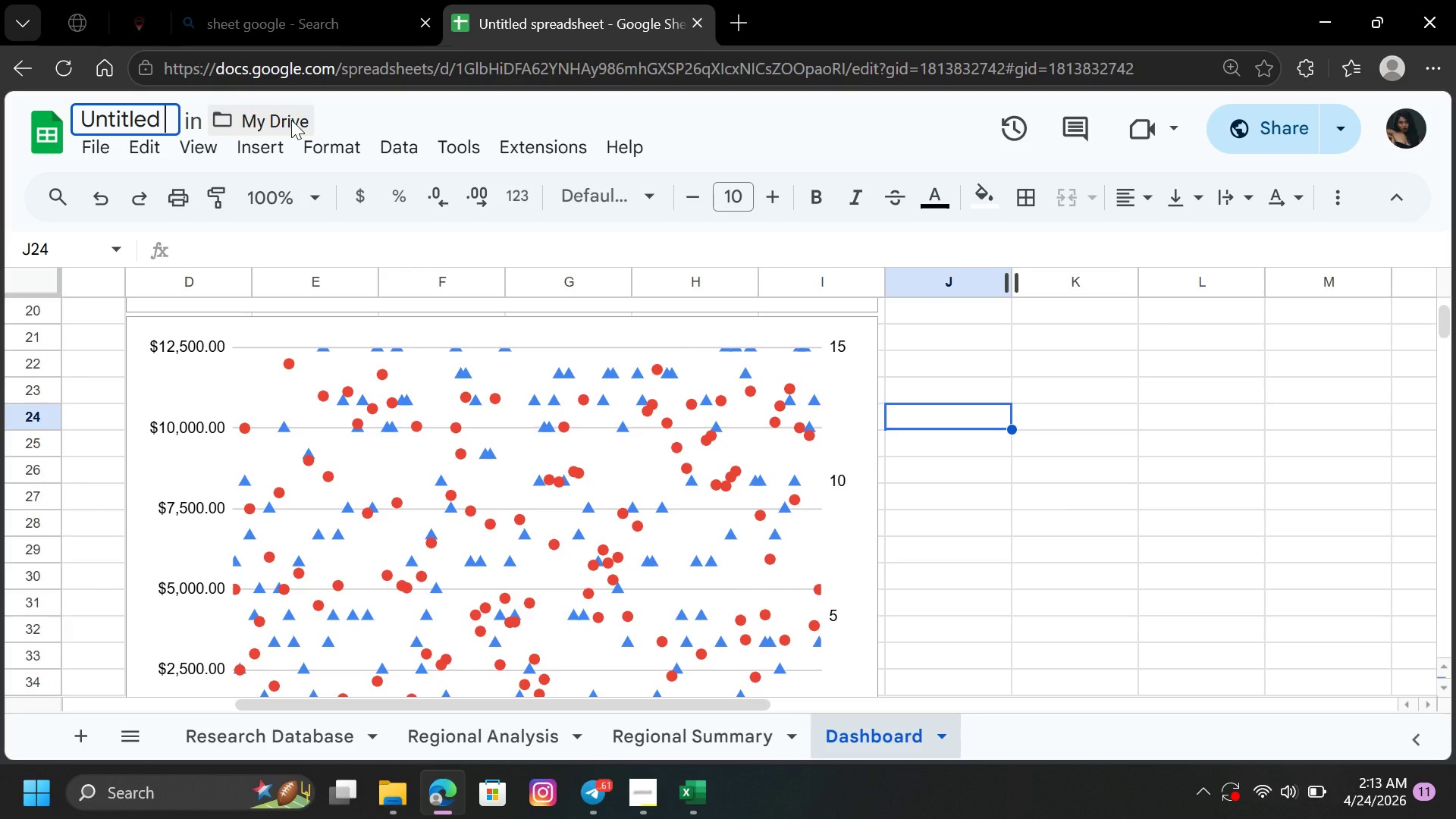 
key(Backspace)
 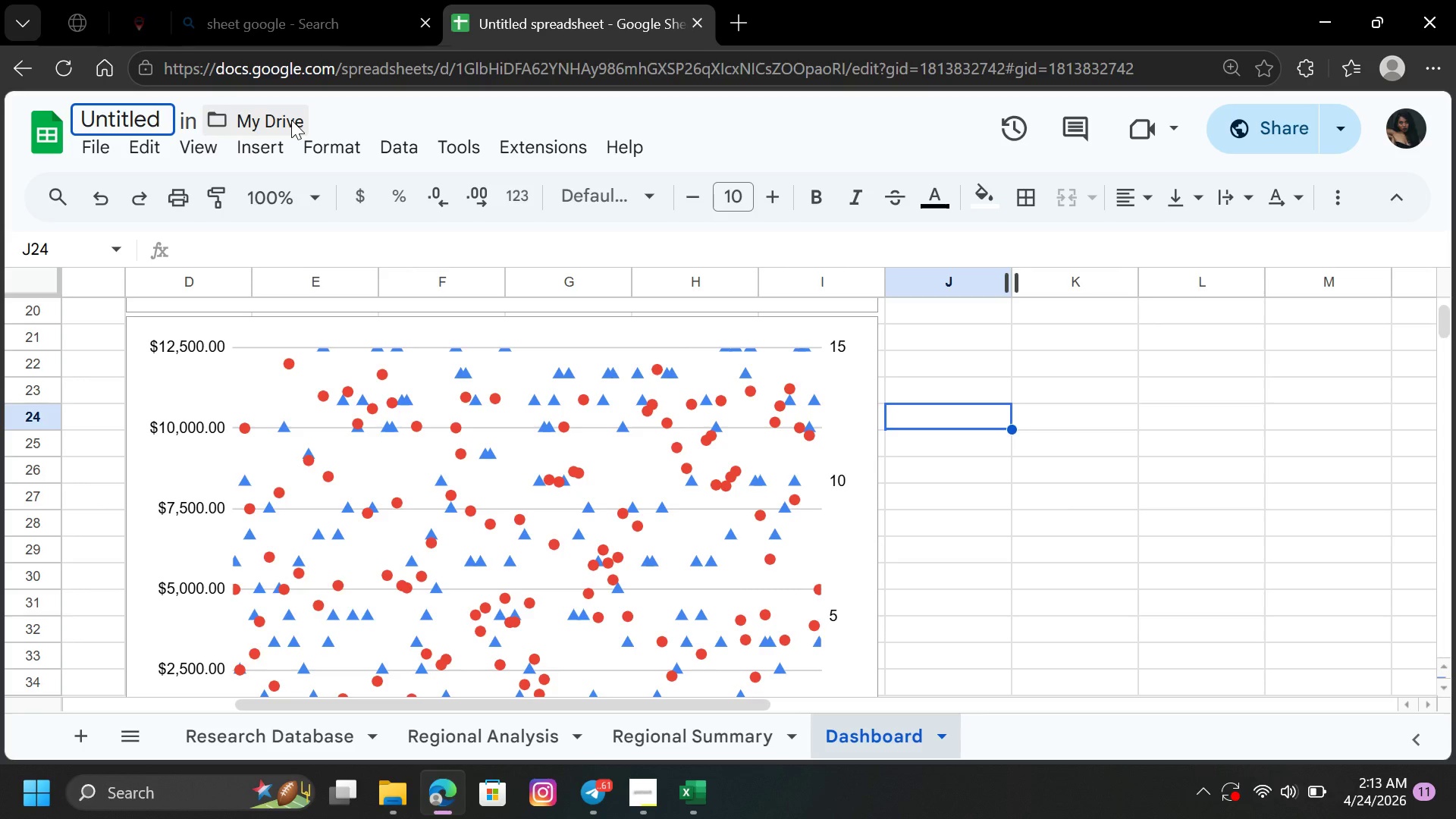 
key(Backspace)
 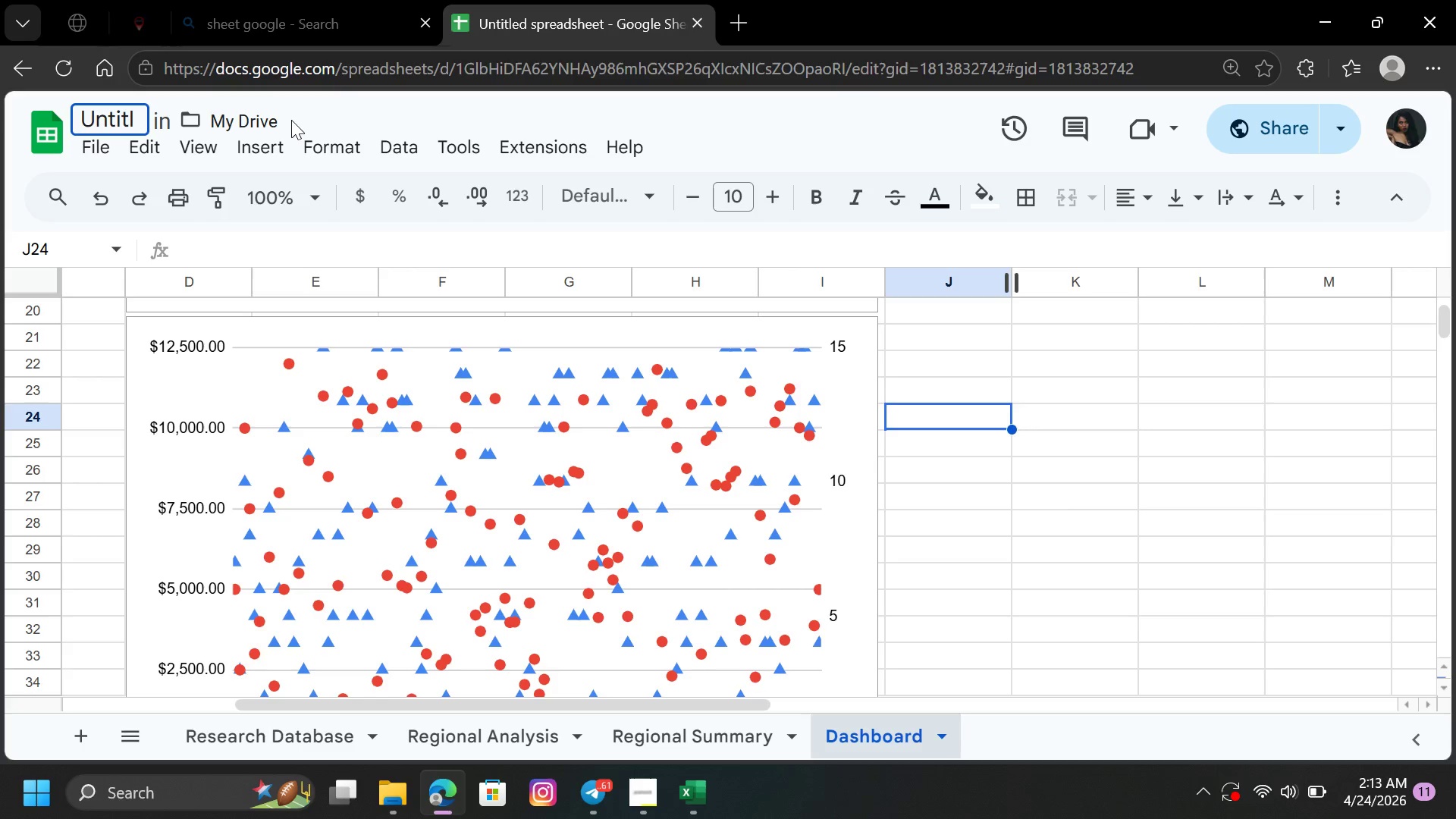 
hold_key(key=Backspace, duration=1.52)
 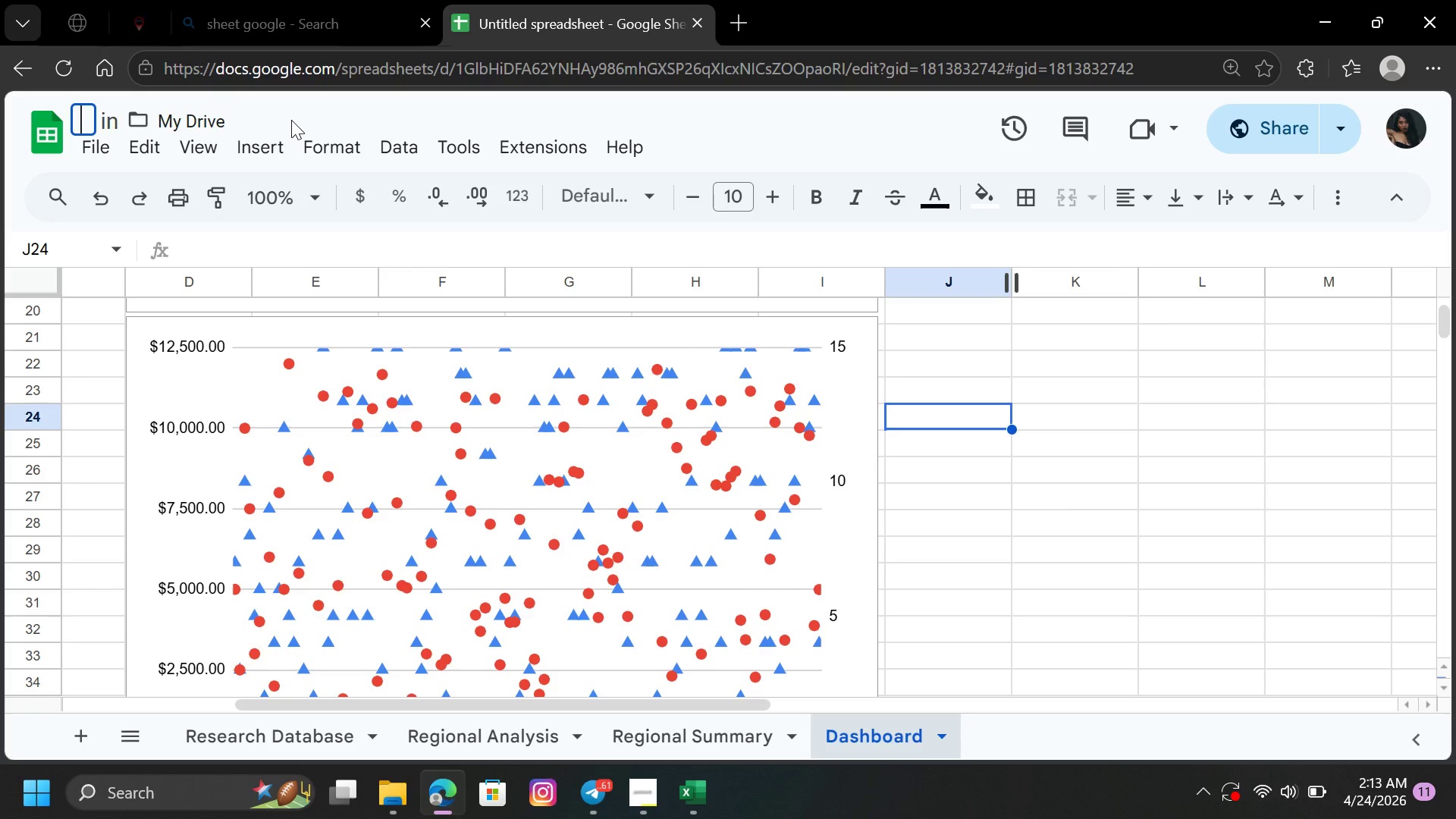 
type(CDL_IN)
key(Backspace)
type(nstructor_m)
key(Backspace)
type(Market_)
 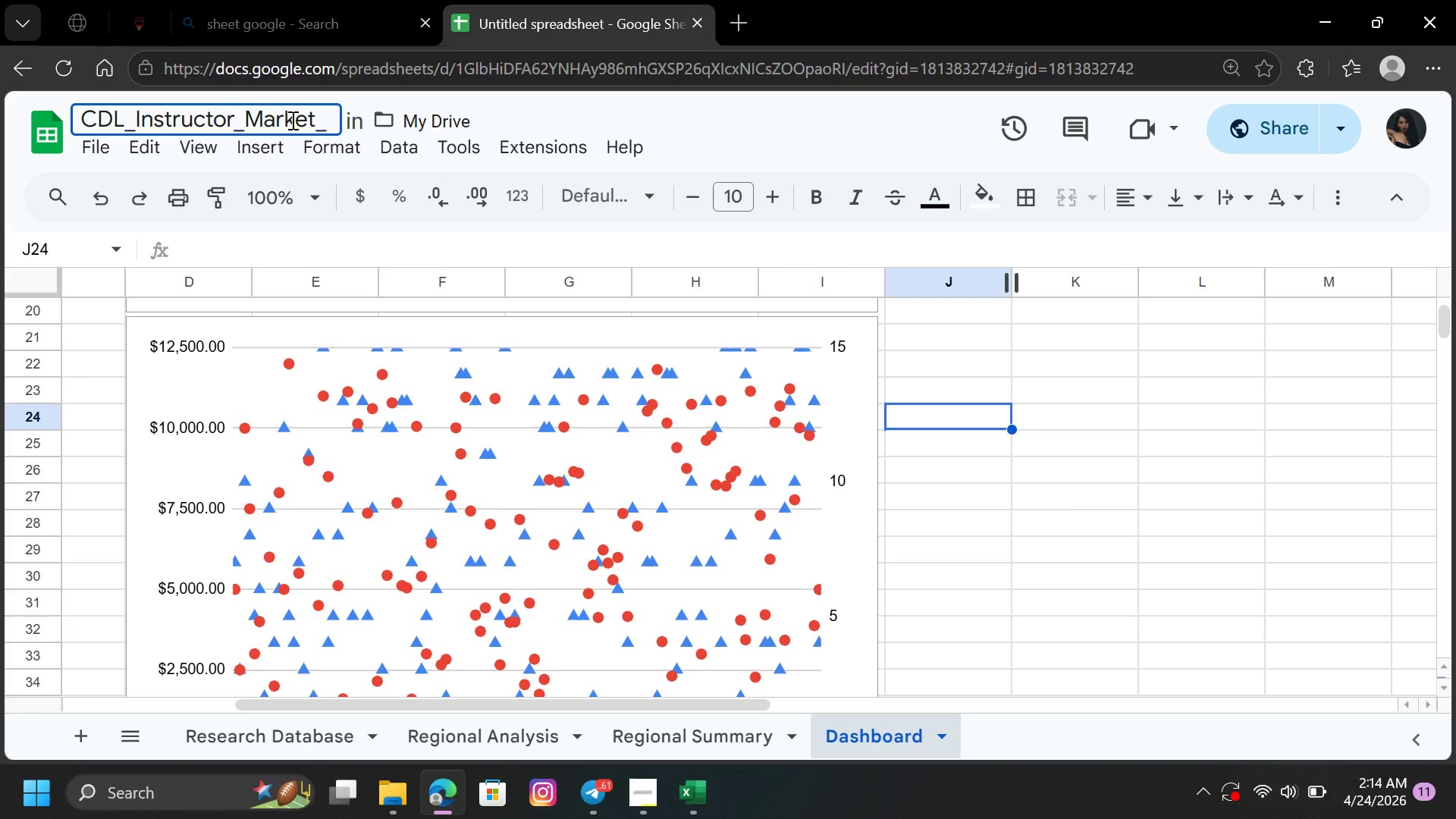 
wait(6.34)
 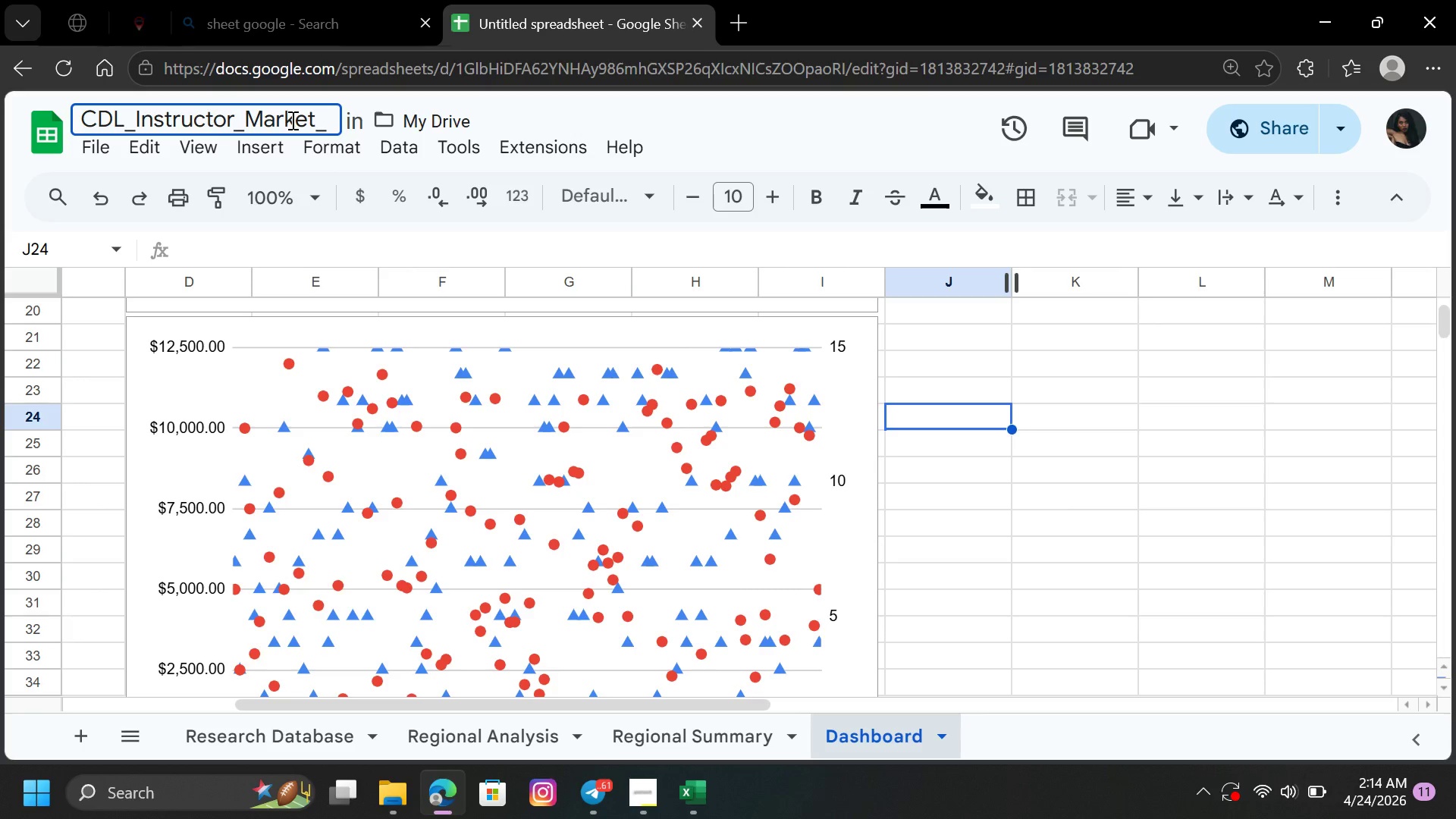 
type(Benchmarkib)
key(Backspace)
type(ng)
 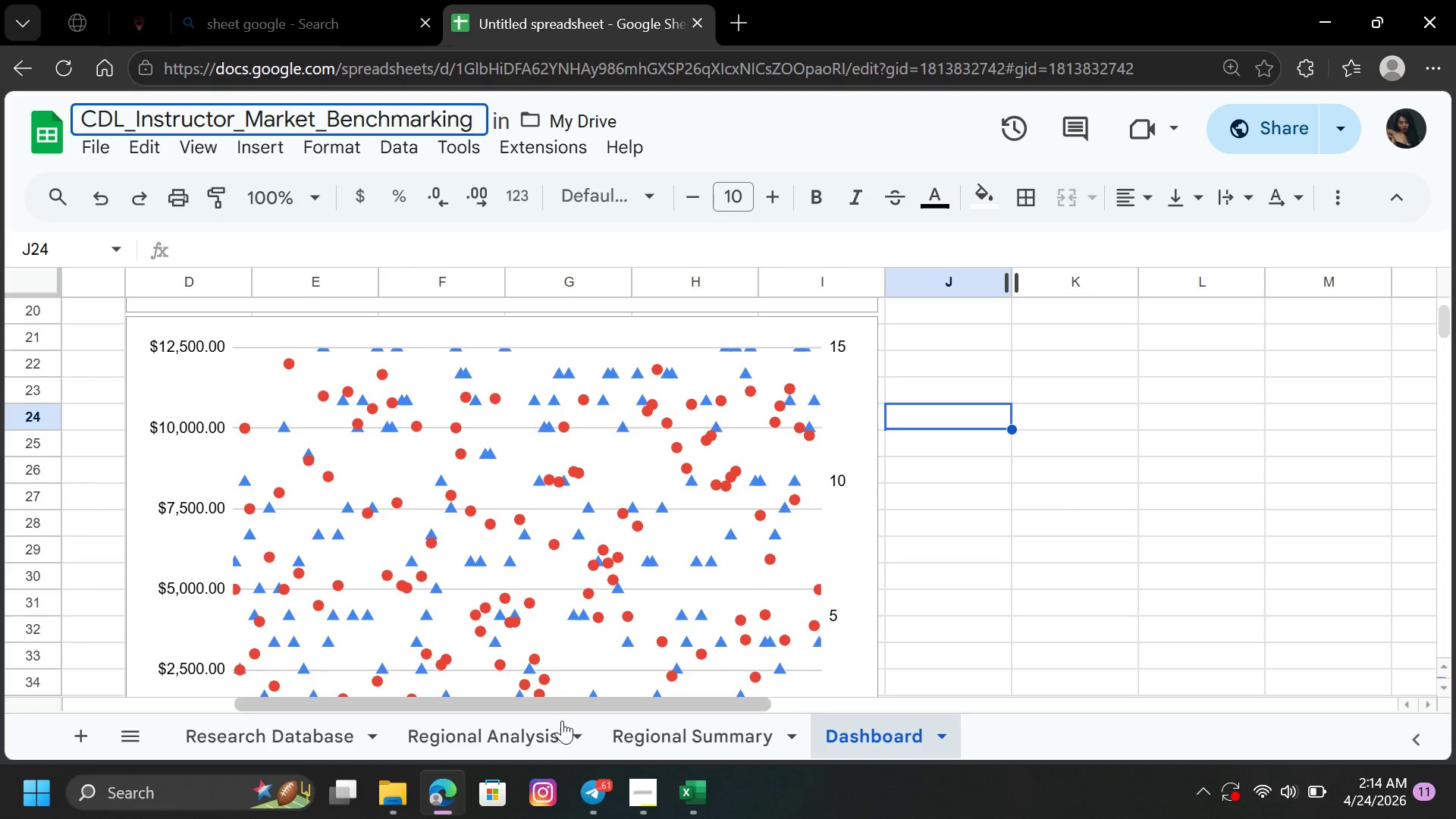 
left_click([642, 789])